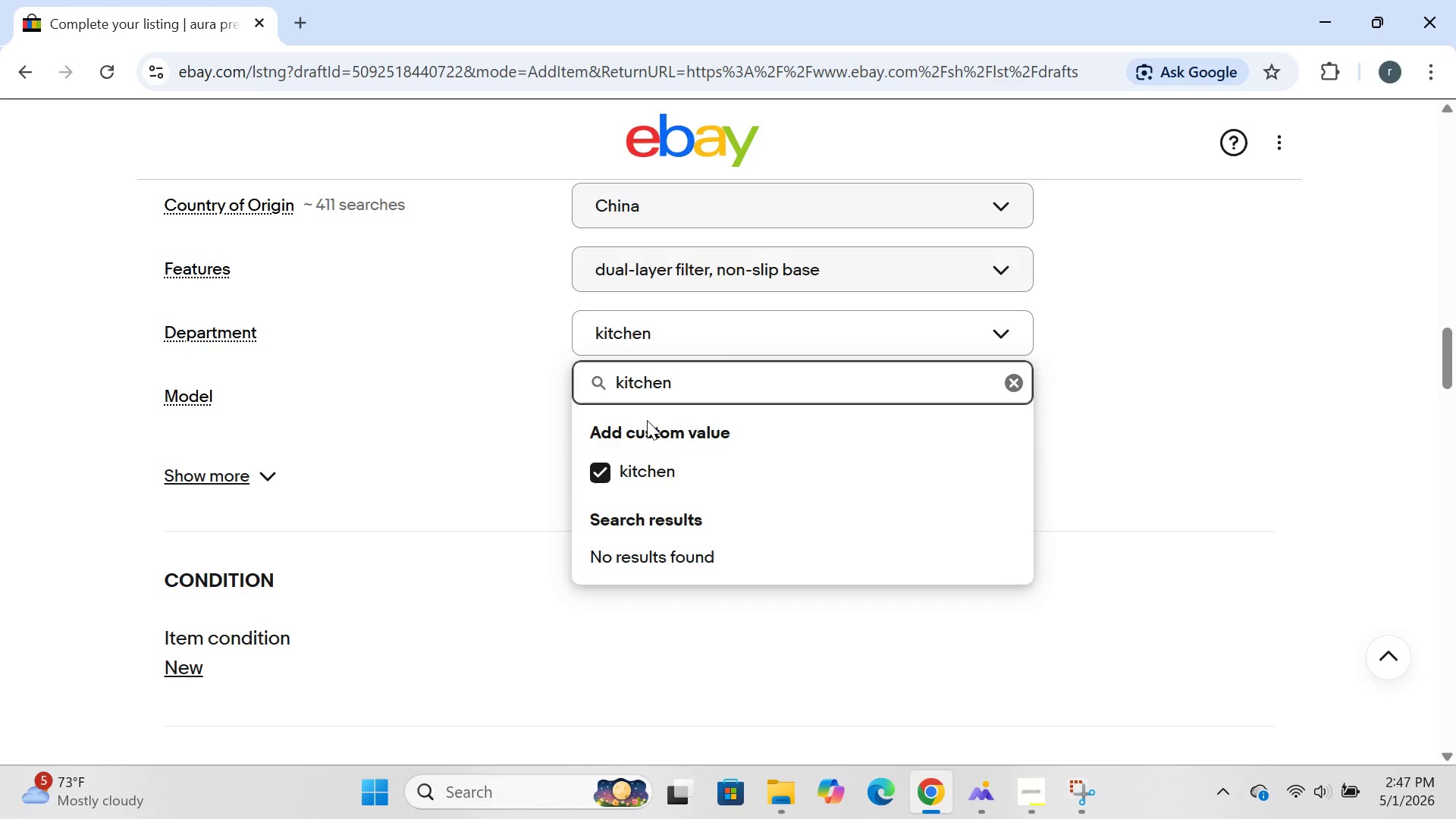 
key(Enter)
 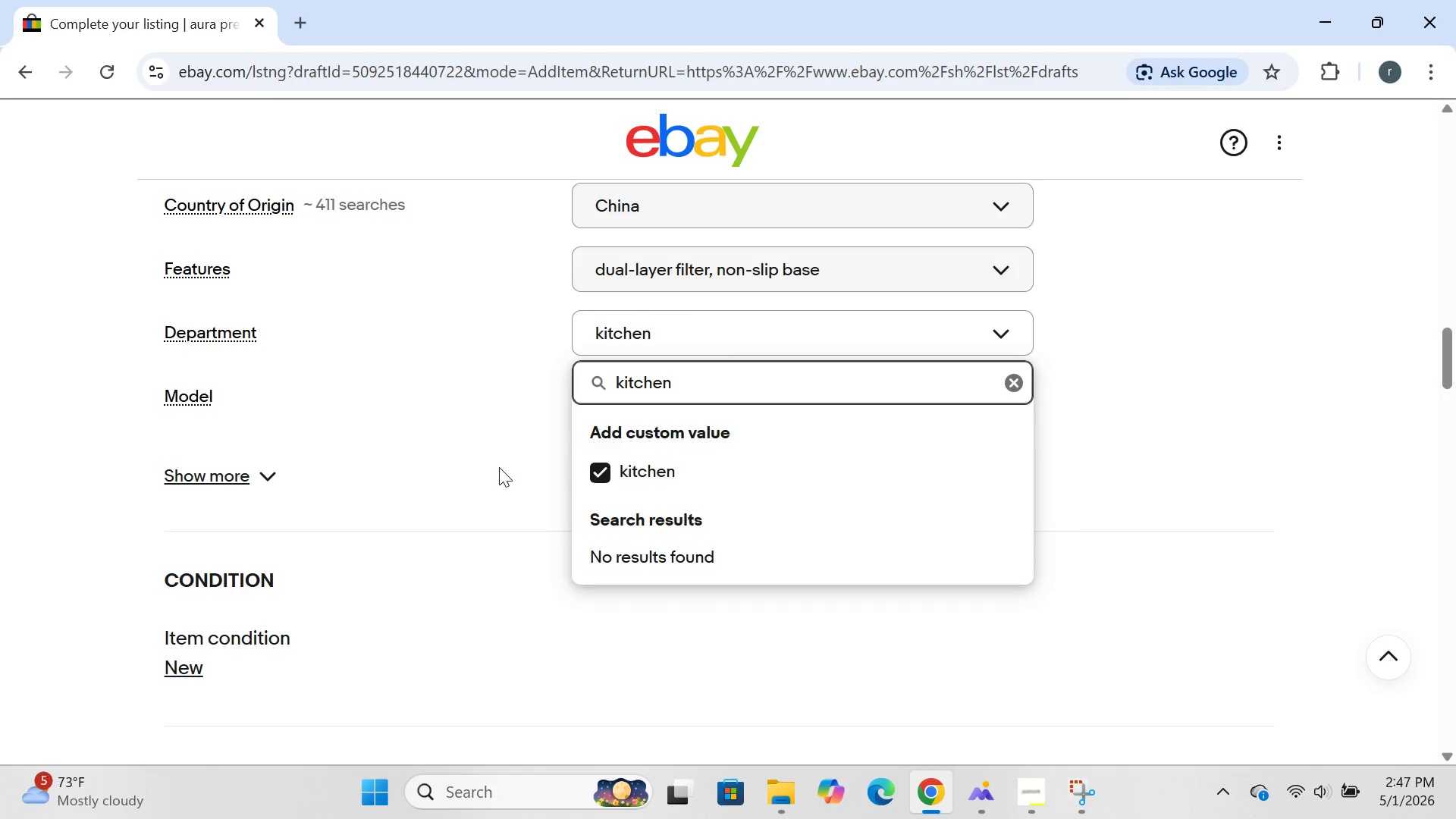 
left_click([494, 472])
 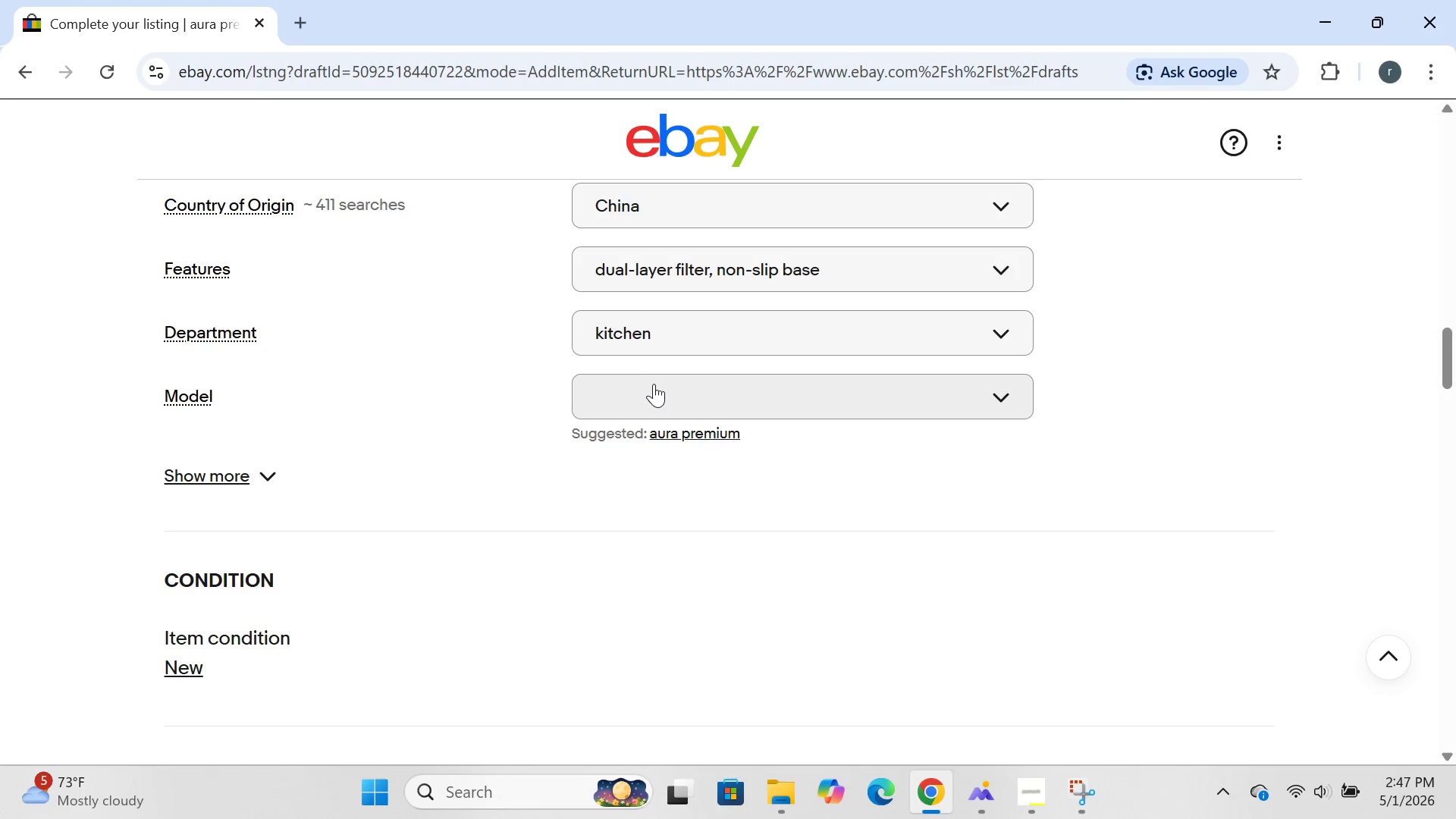 
left_click([654, 387])
 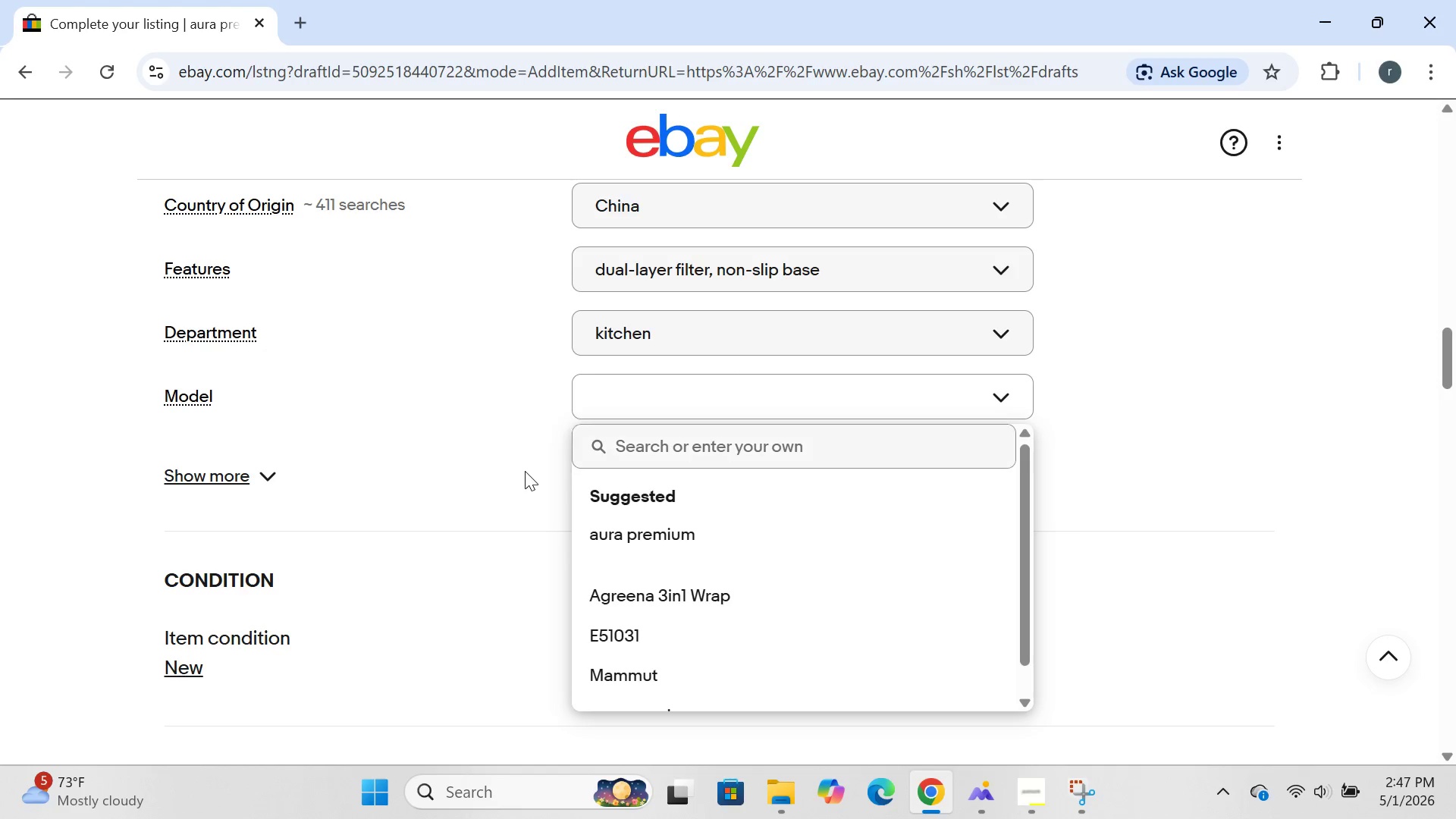 
left_click([525, 471])
 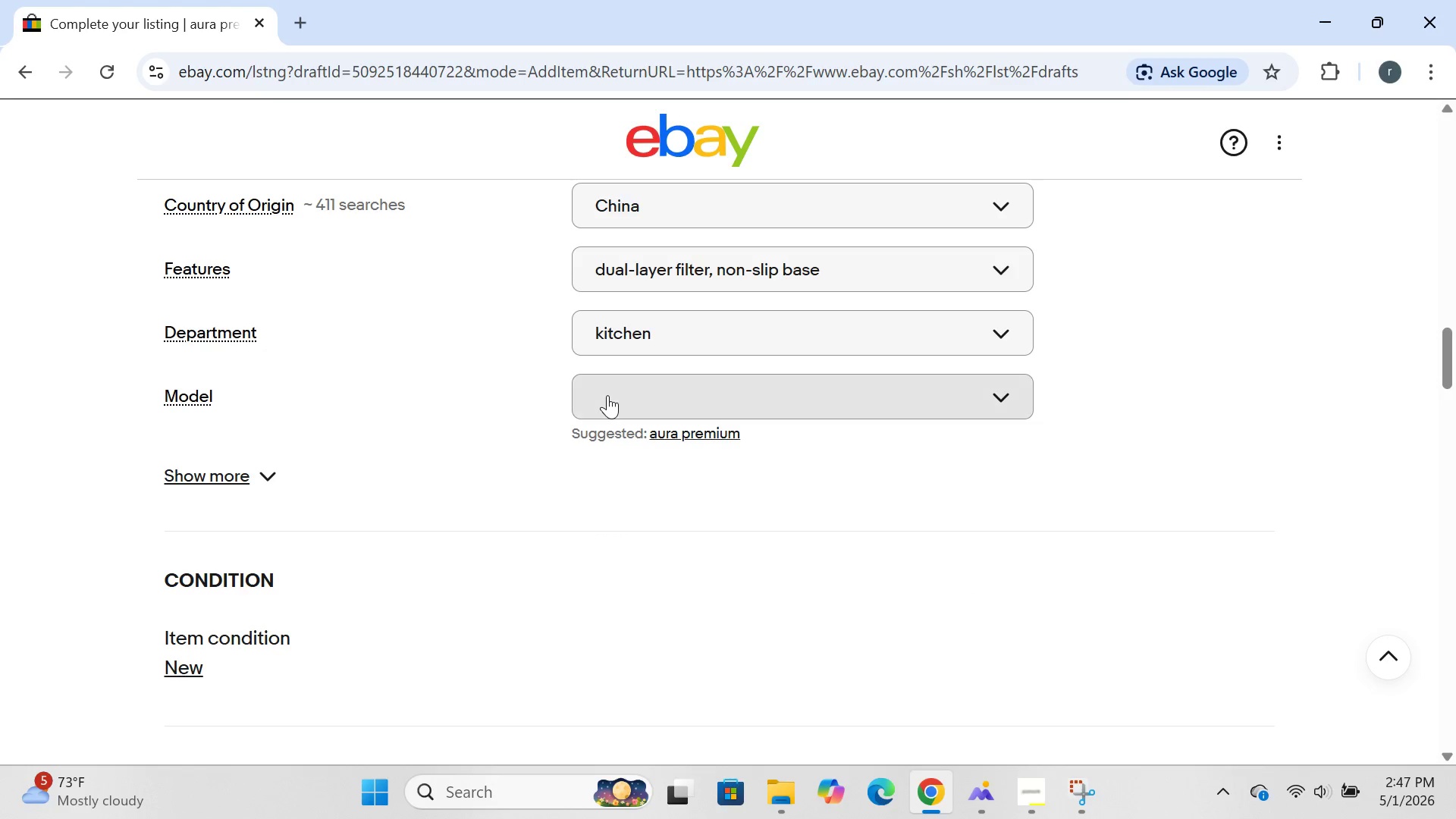 
left_click([607, 395])
 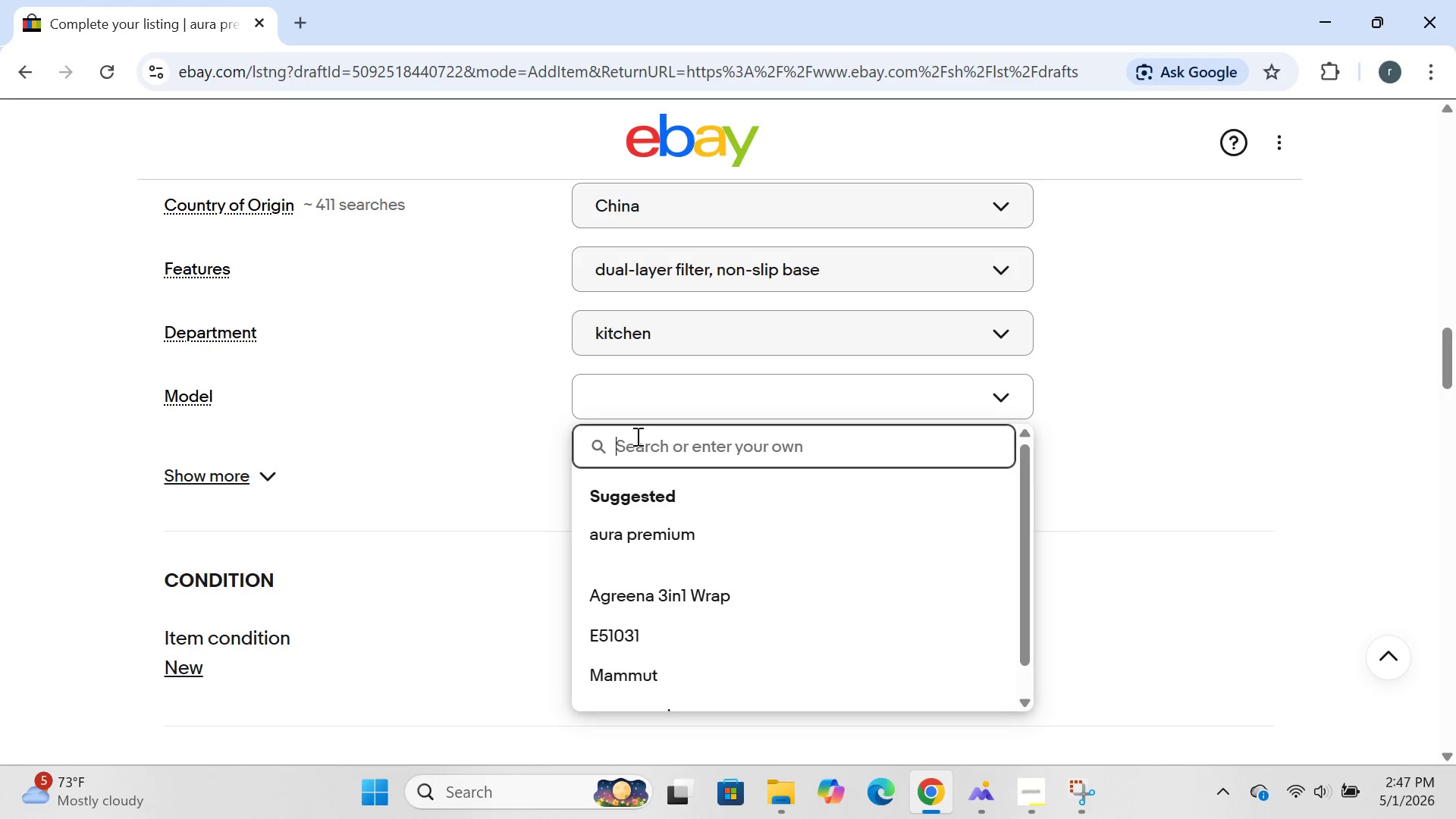 
left_click([636, 436])
 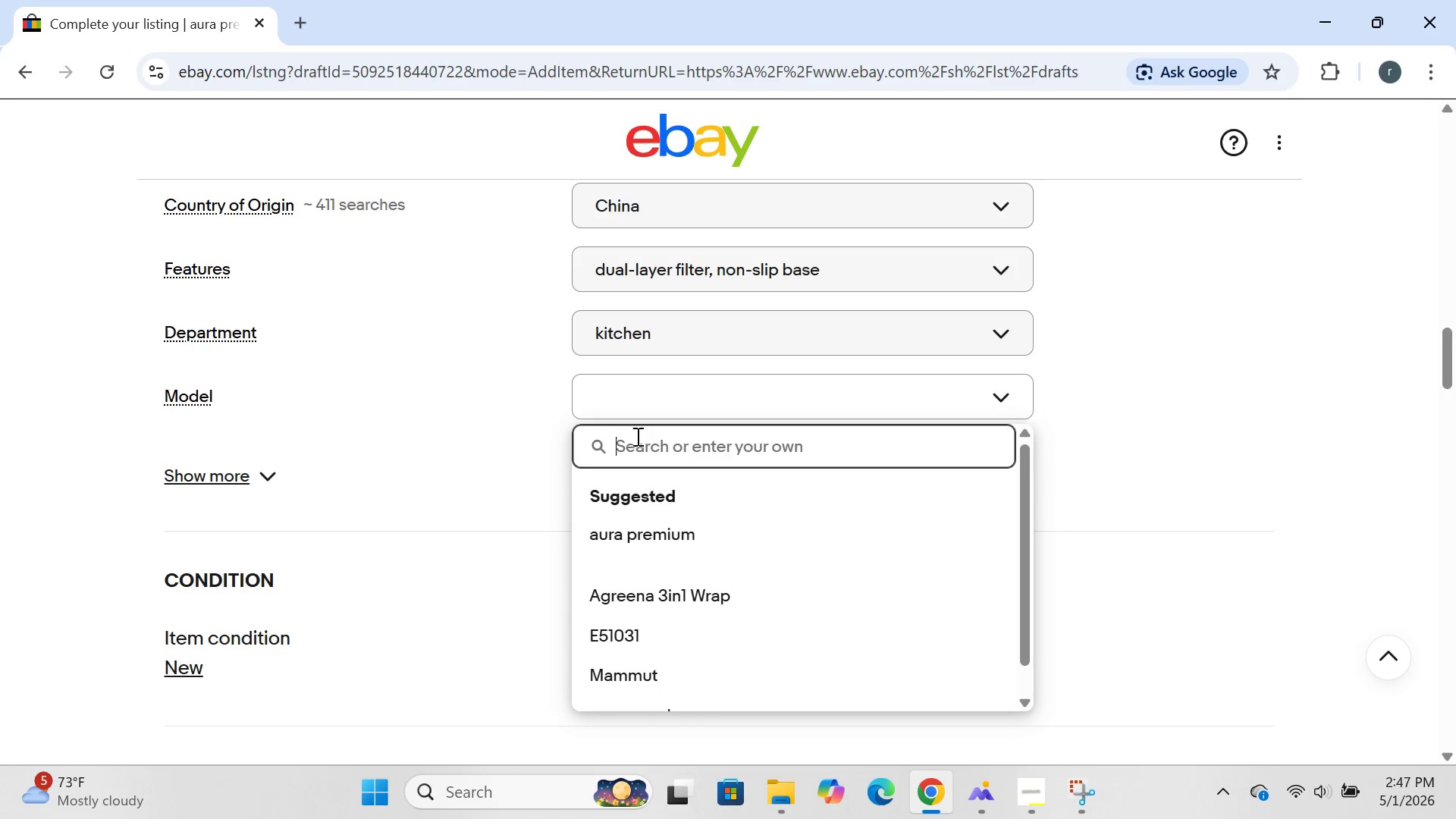 
type(Root and resin)
 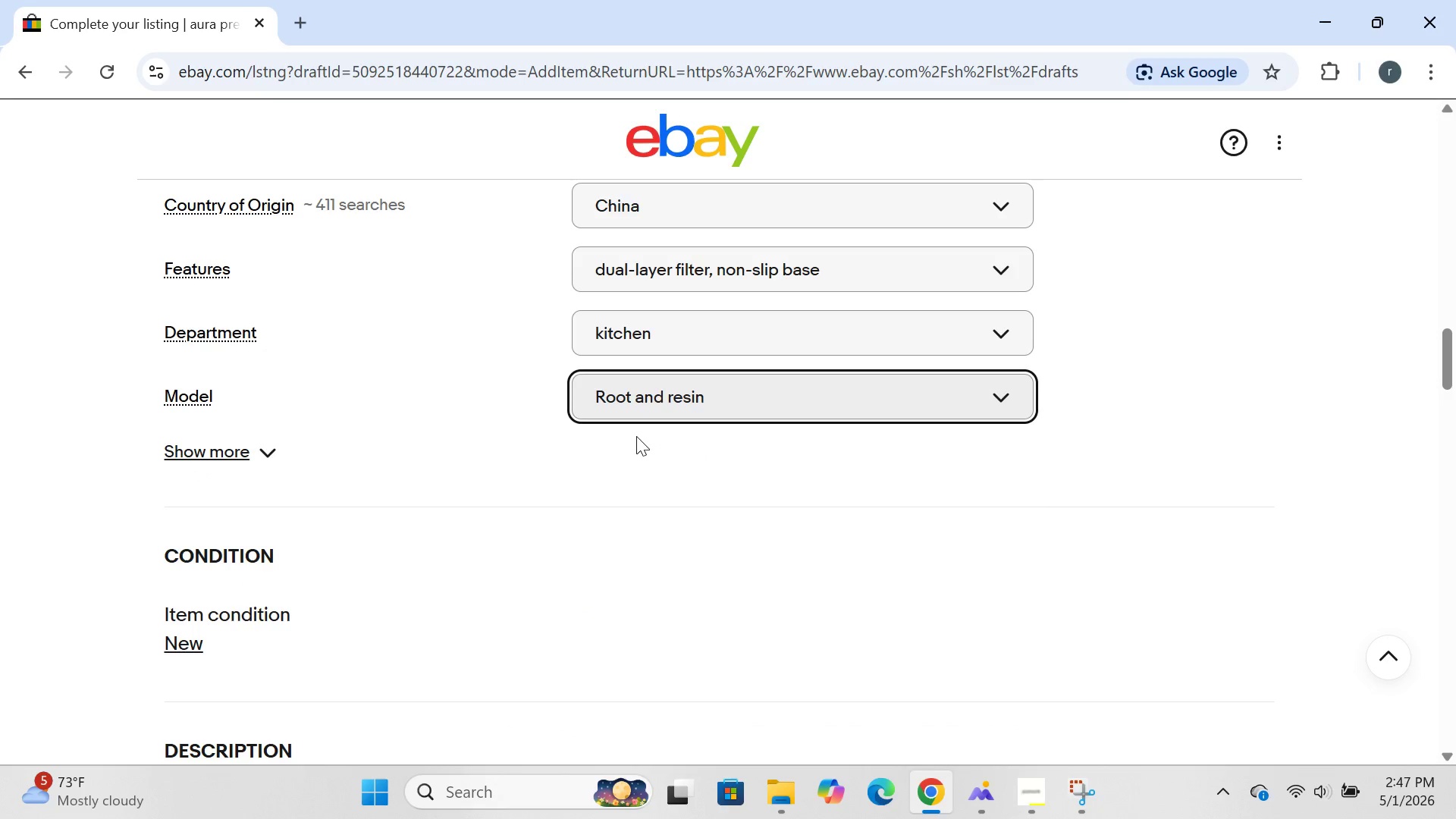 
key(Enter)
 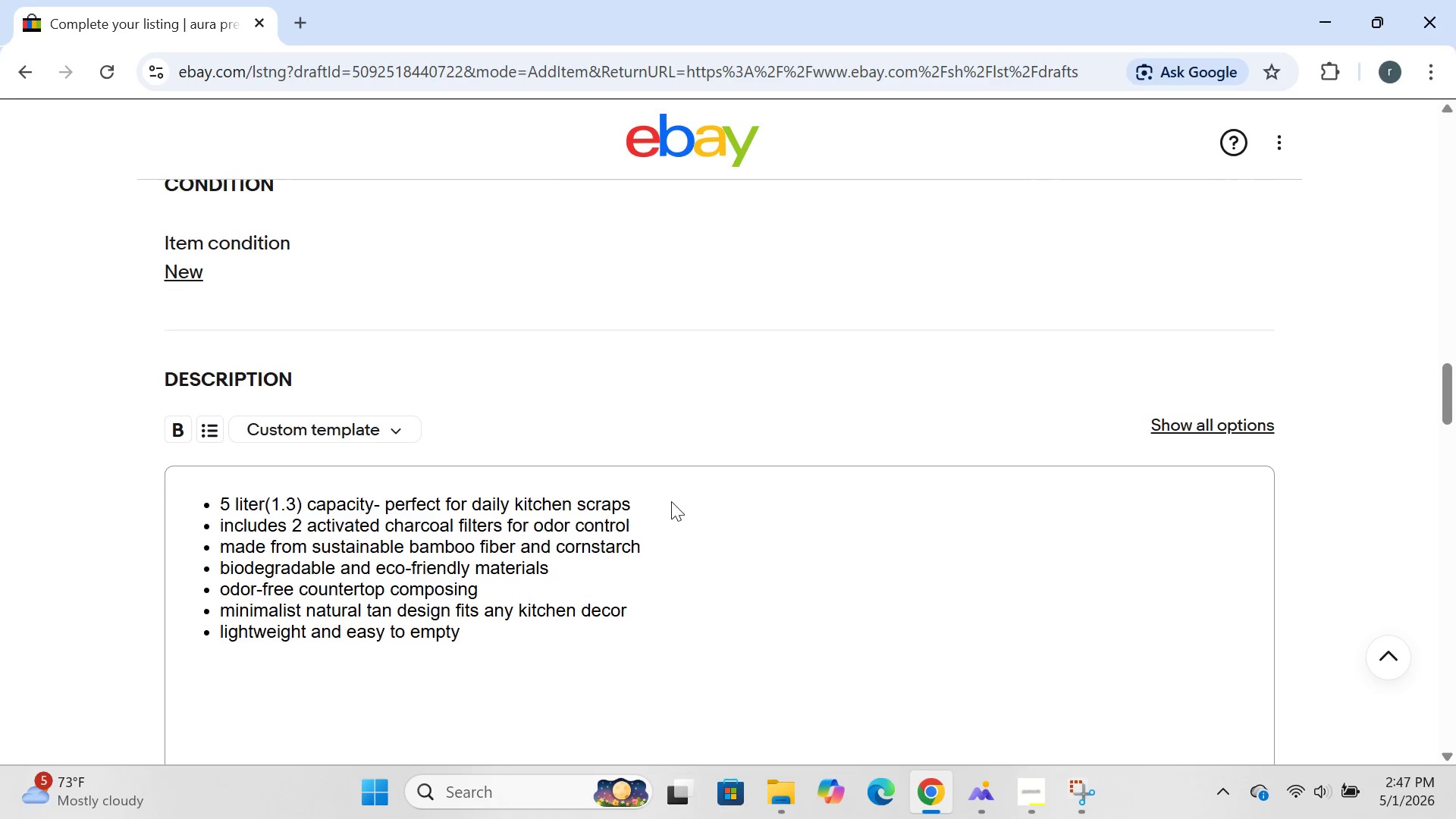 
left_click([671, 501])
 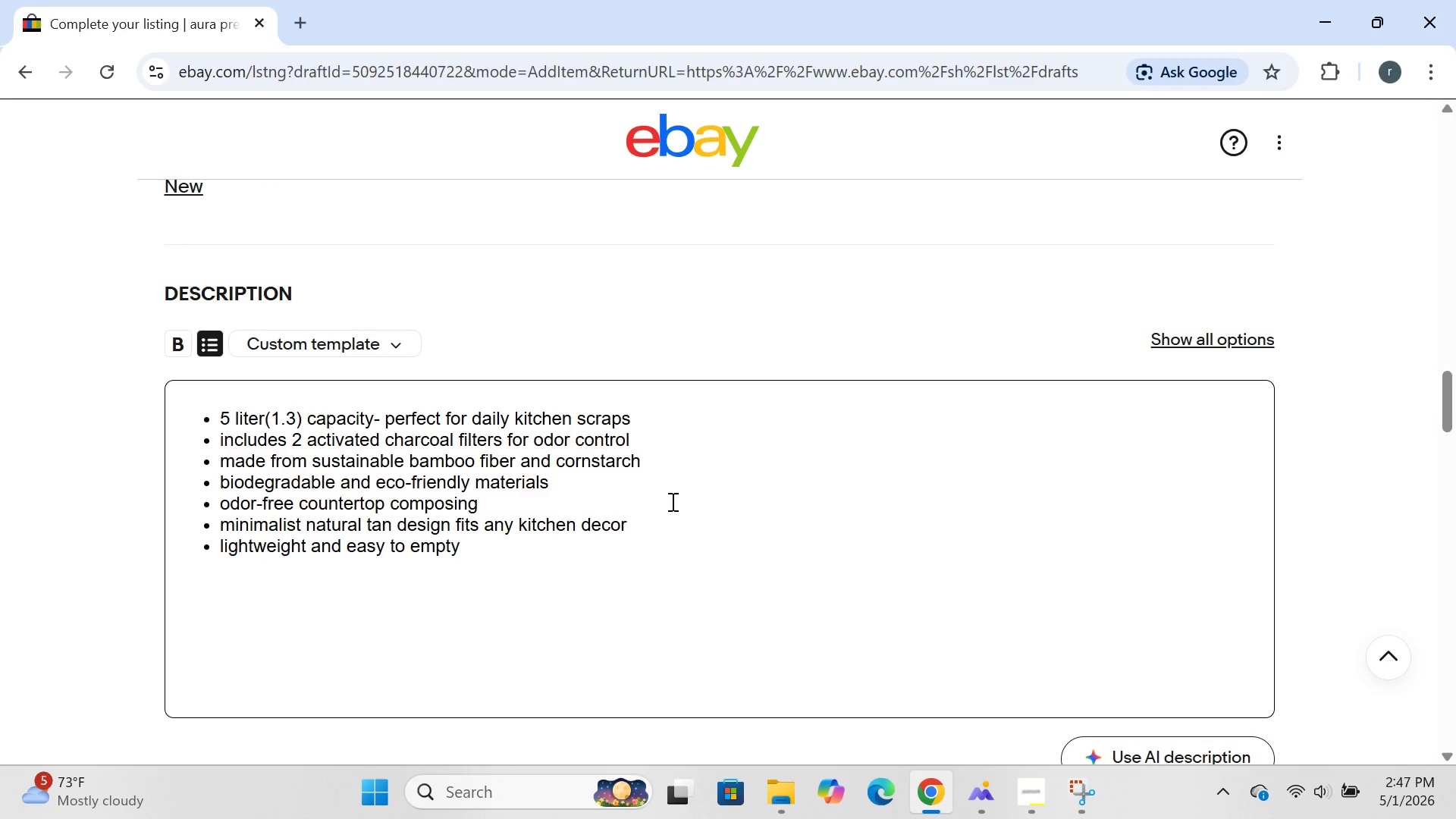 
key(Control+A)
 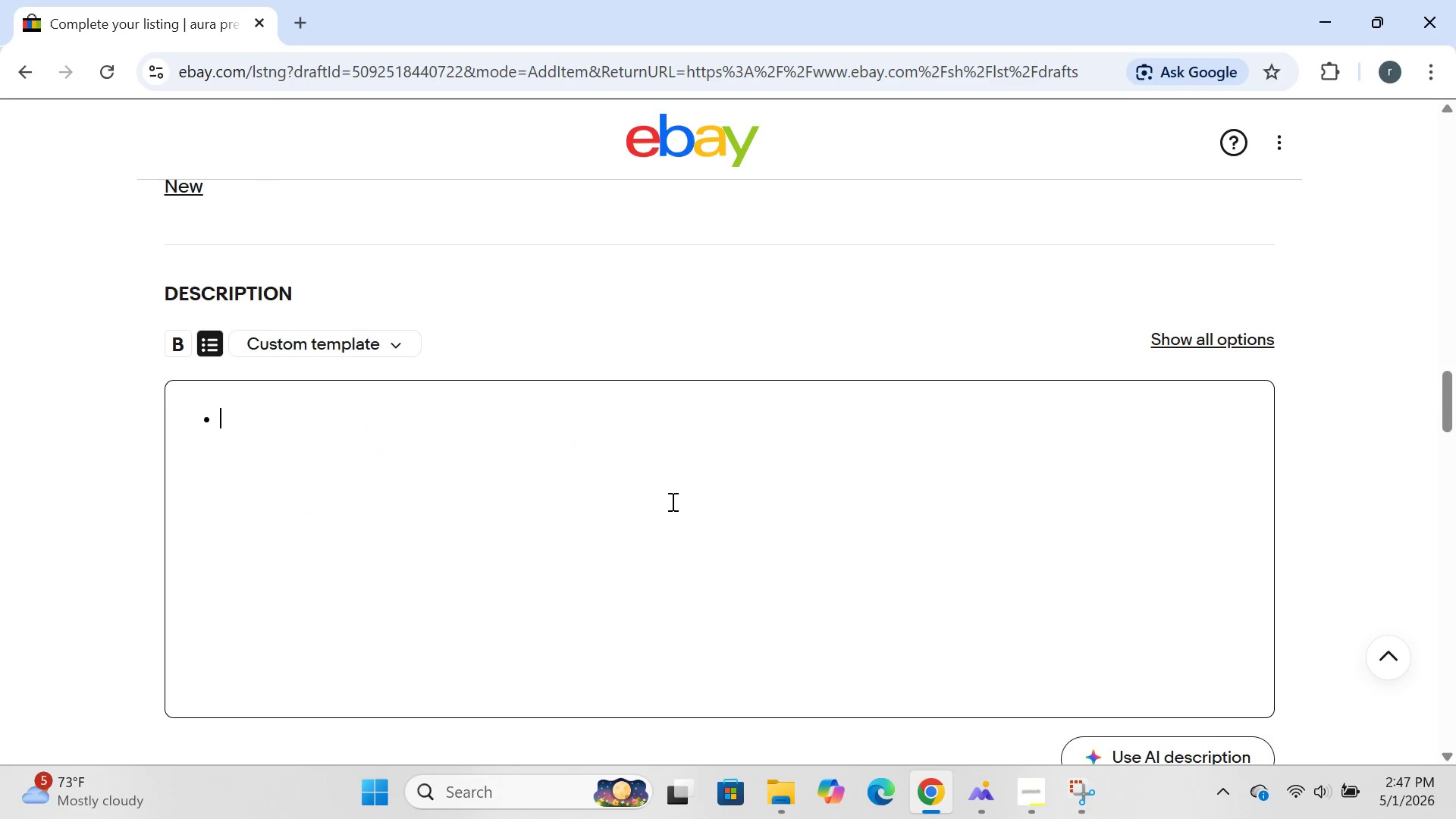 
key(Backspace)
 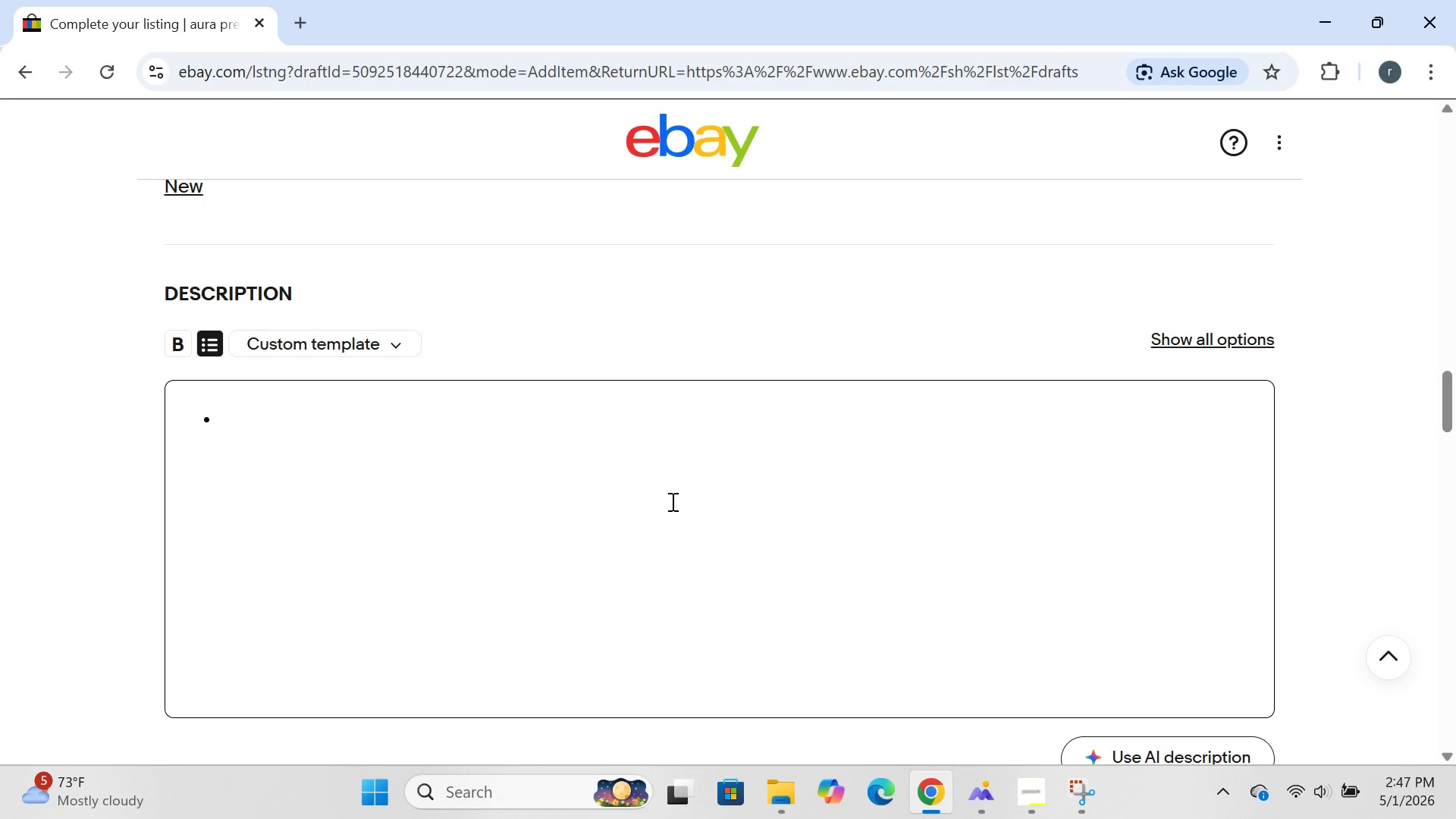 
wait(21.52)
 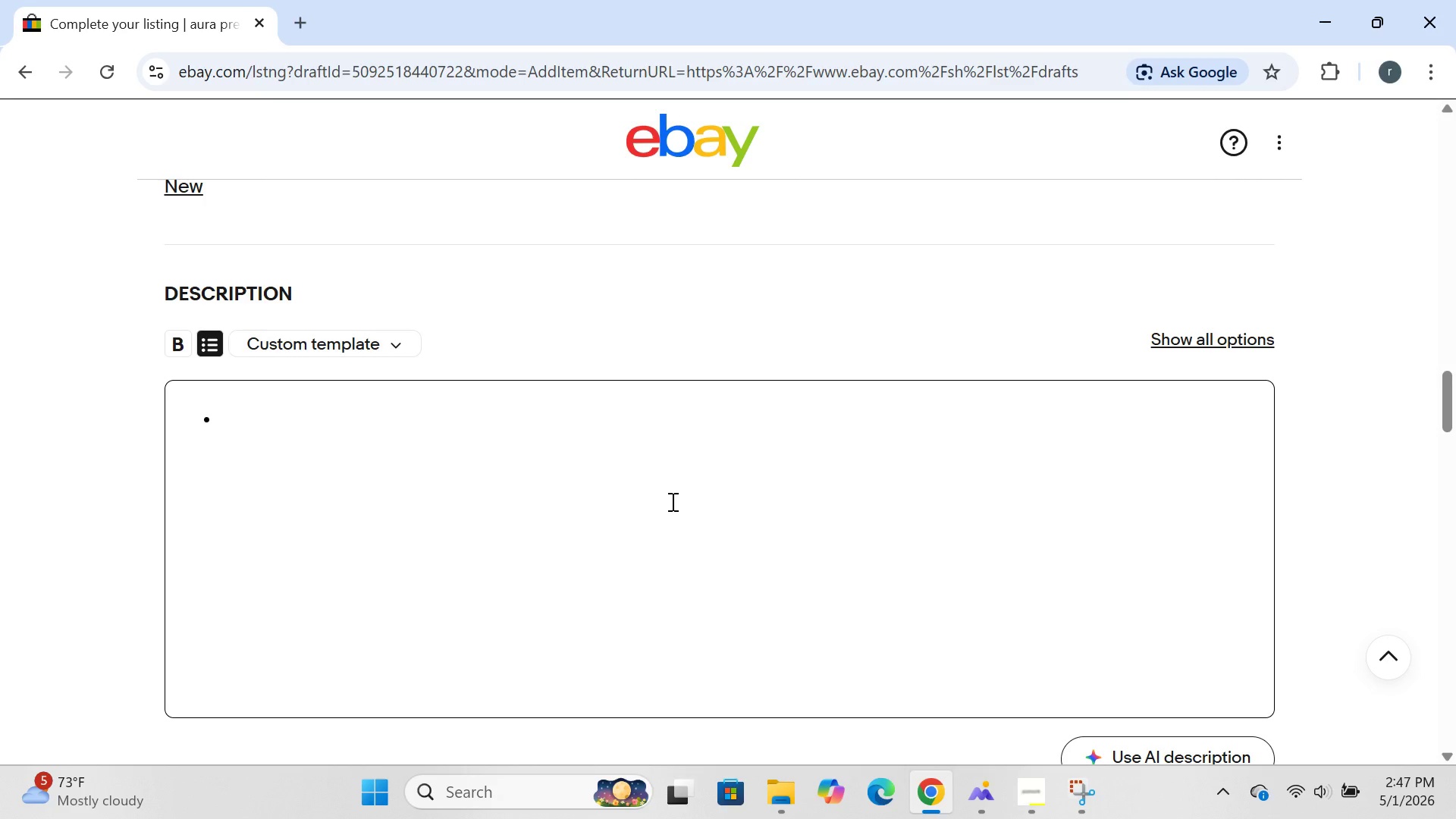 
left_click([678, 375])
 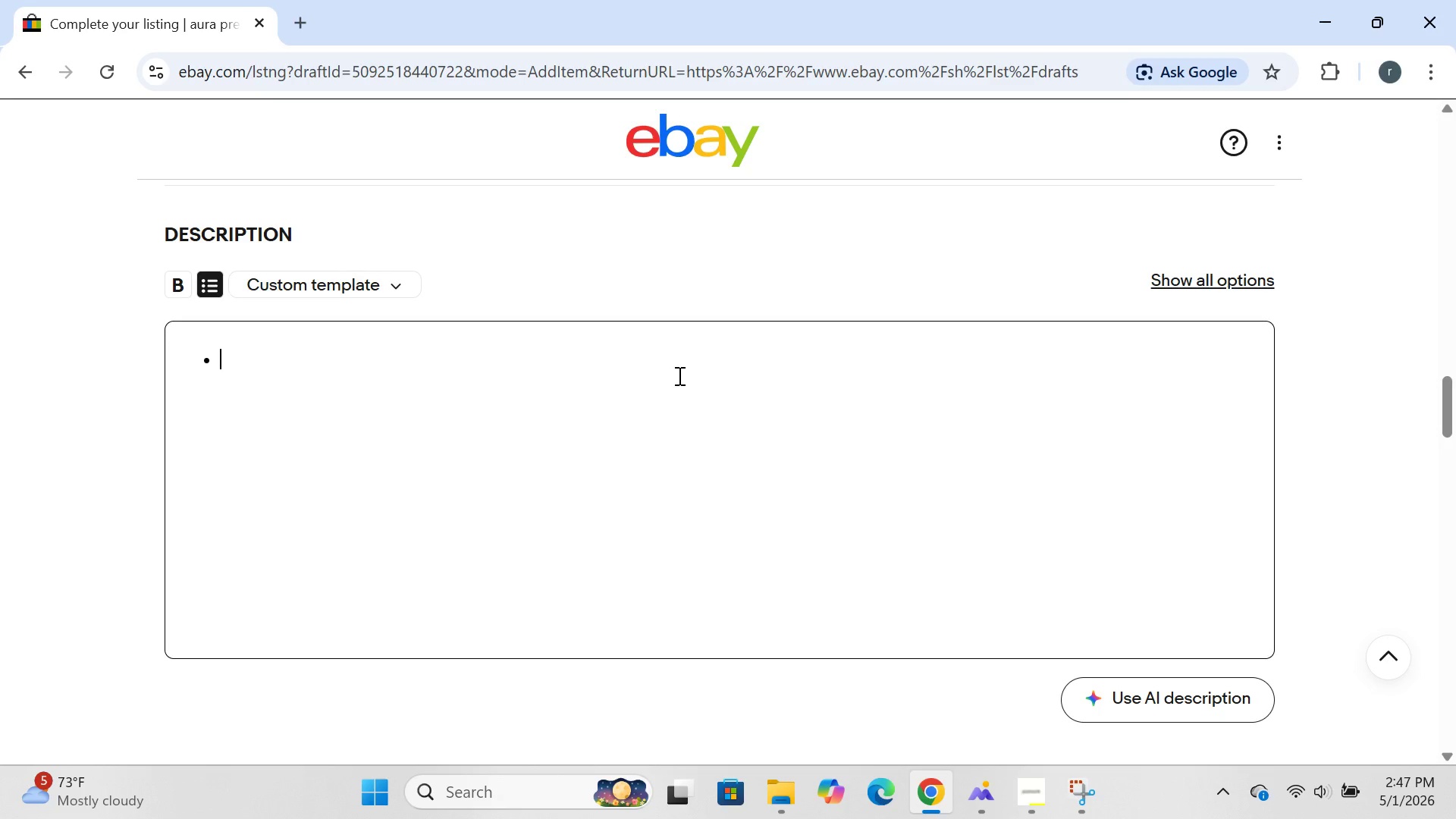 
wait(5.39)
 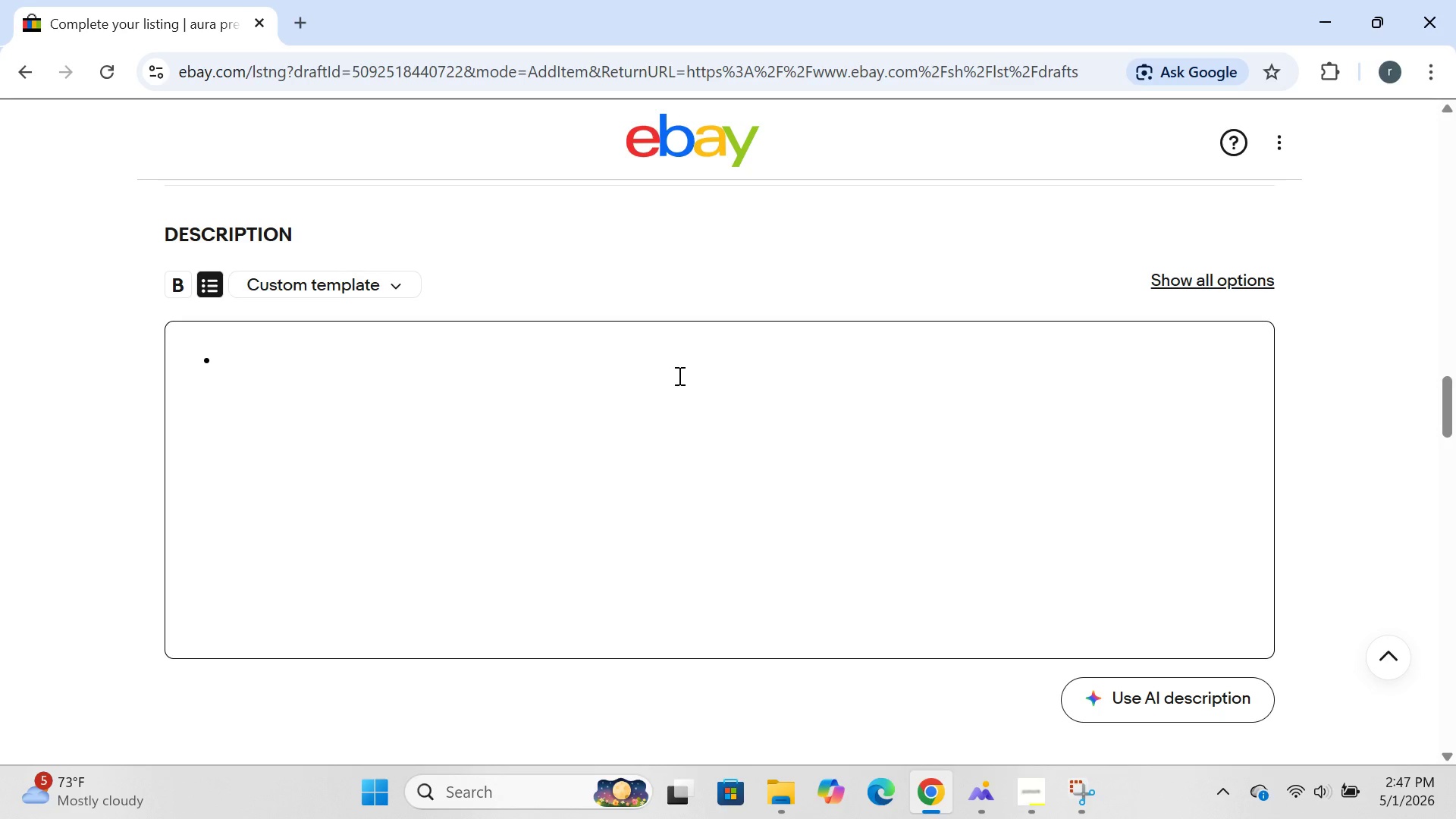 
type(1.5 h)
key(Backspace)
type(gallon large )
 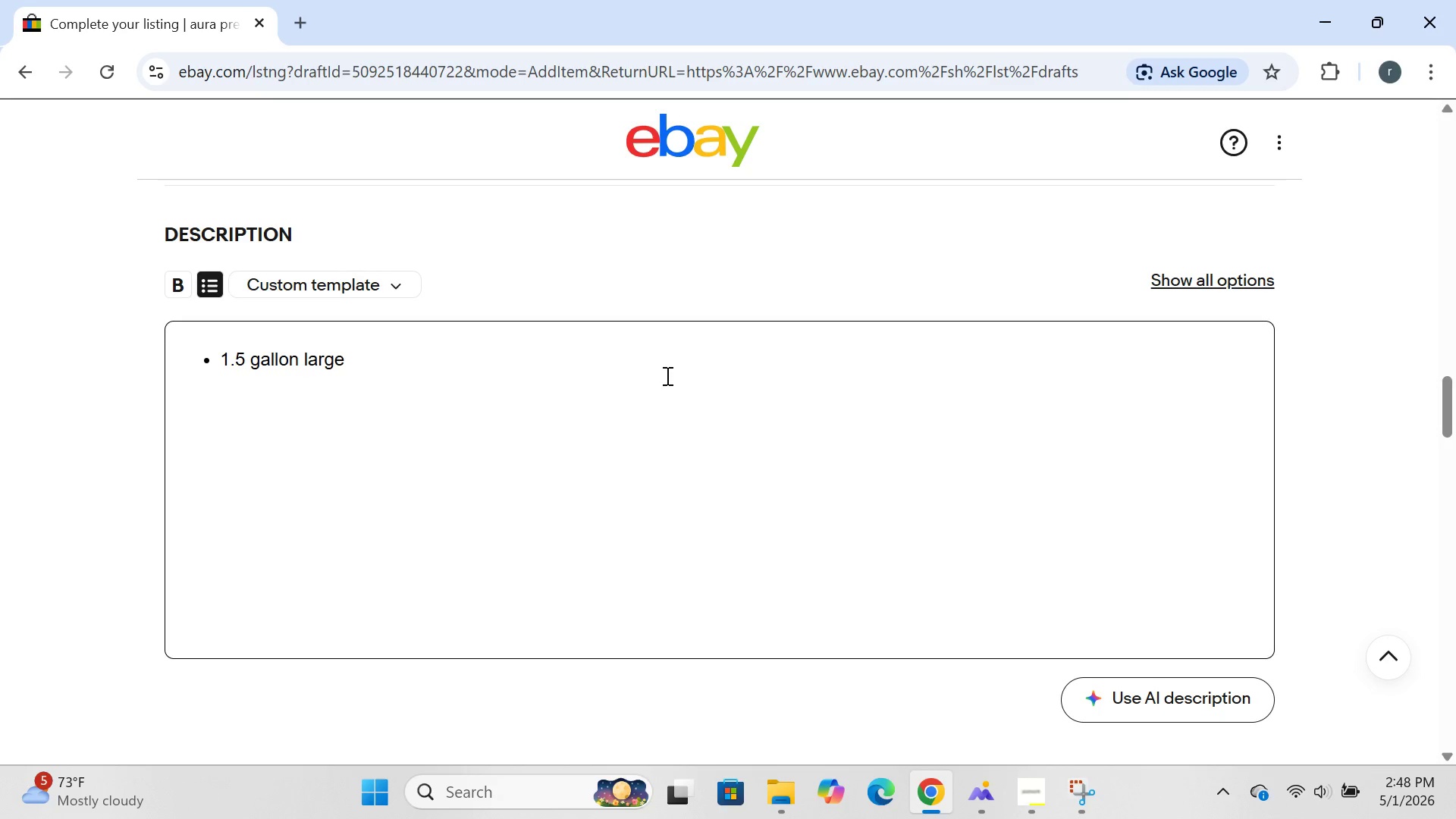 
wait(5.17)
 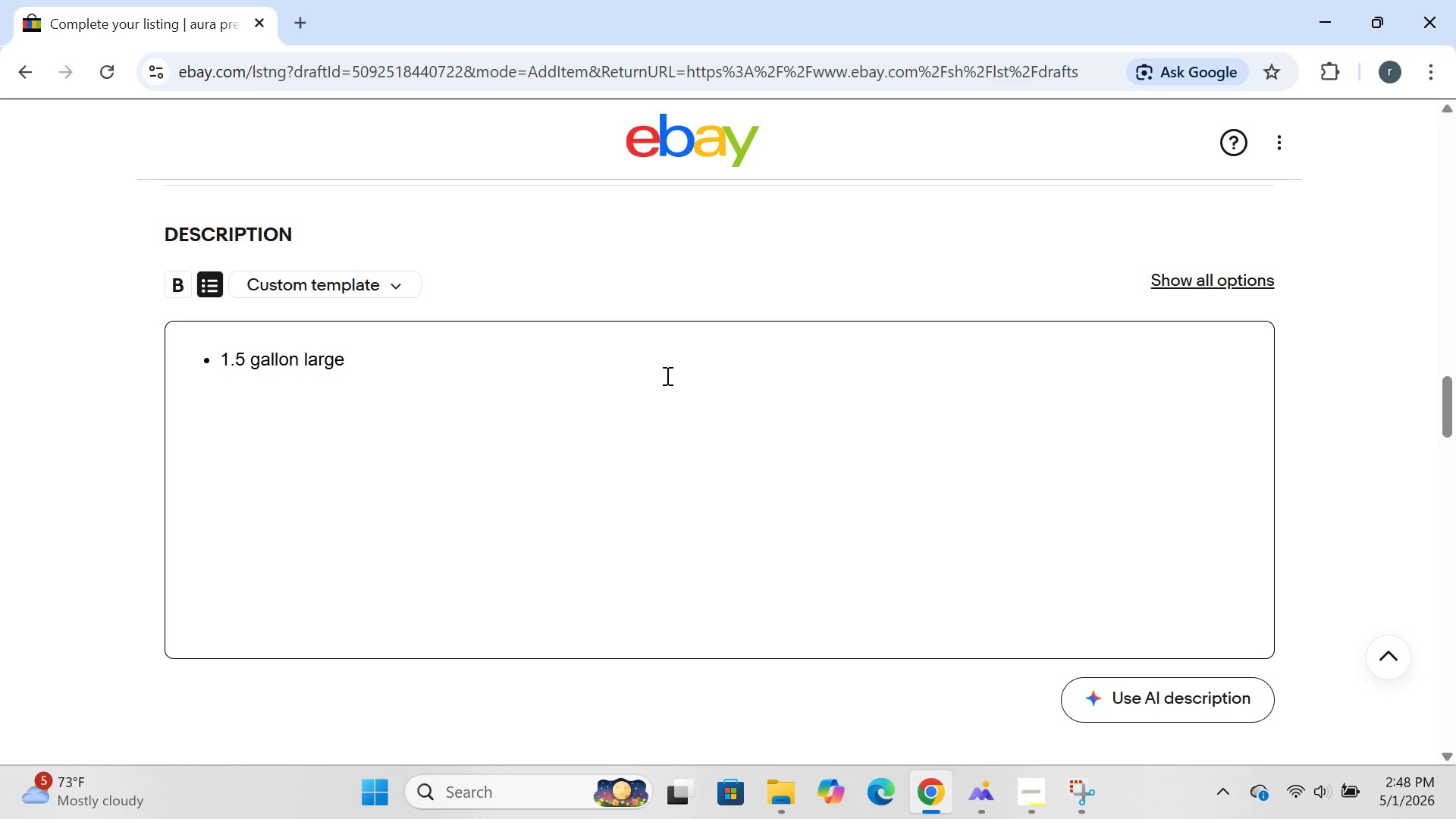 
type(capca)
 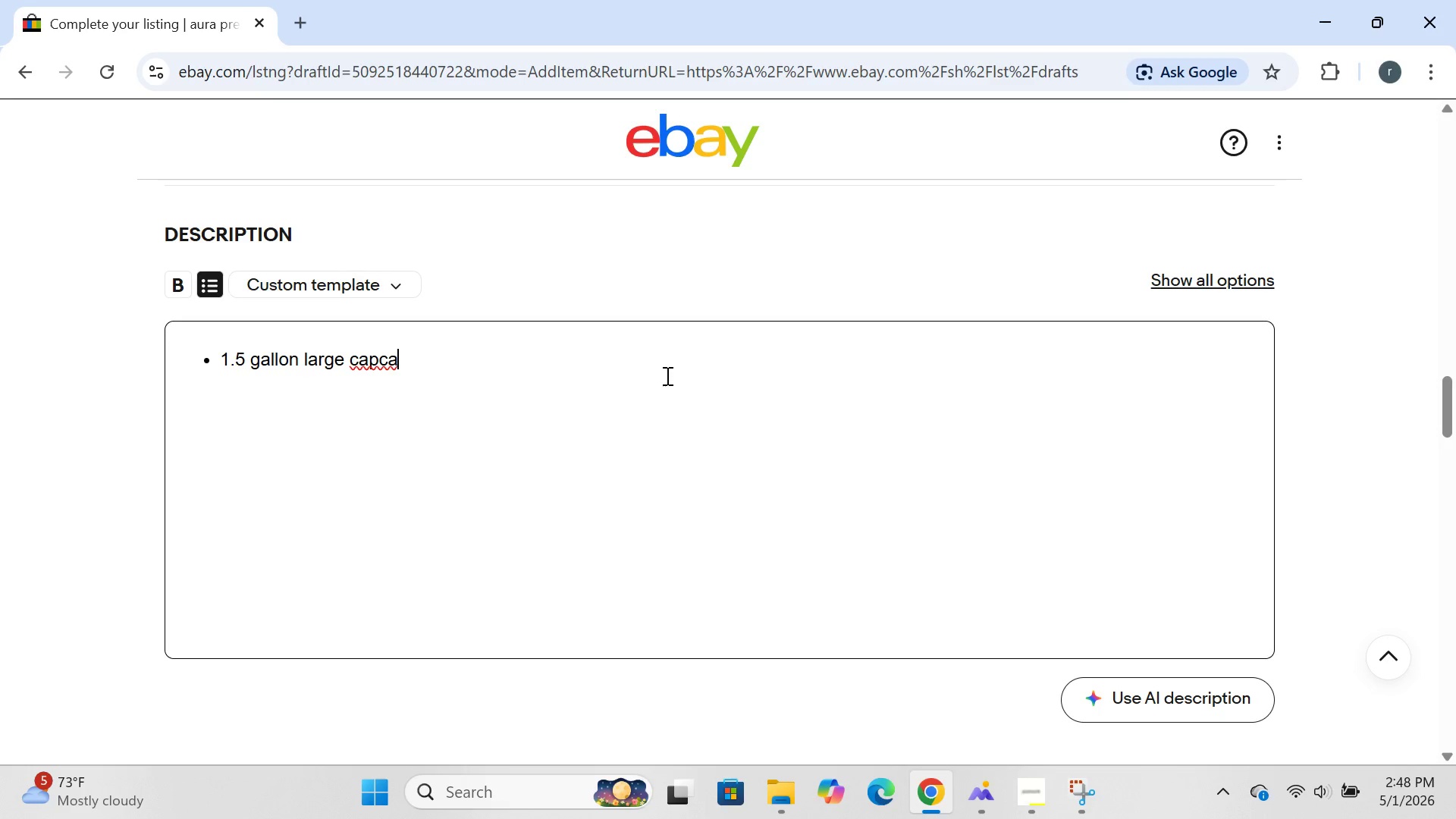 
type(ciy)
key(Backspace)
type(ty )
 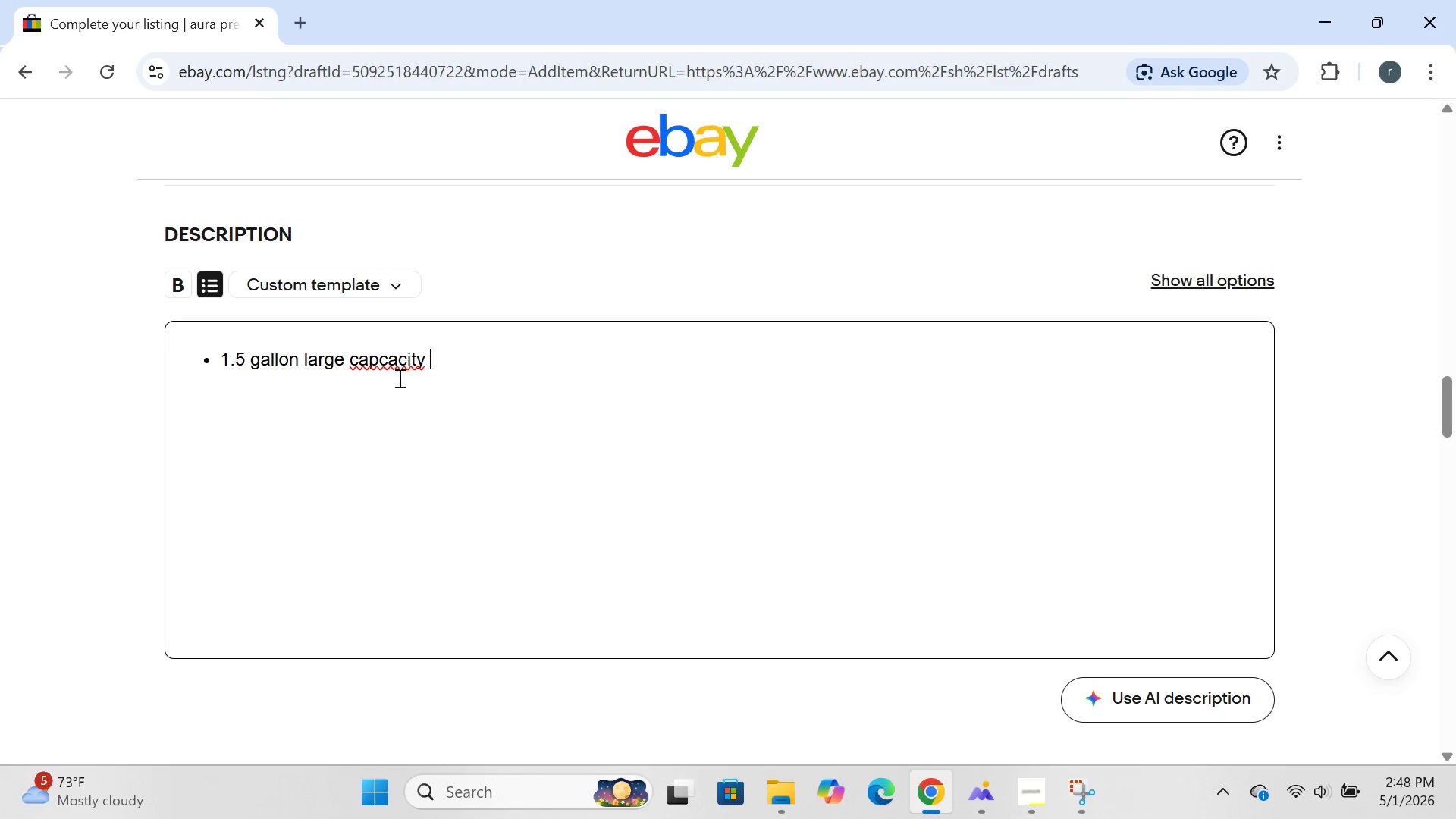 
left_click([389, 360])
 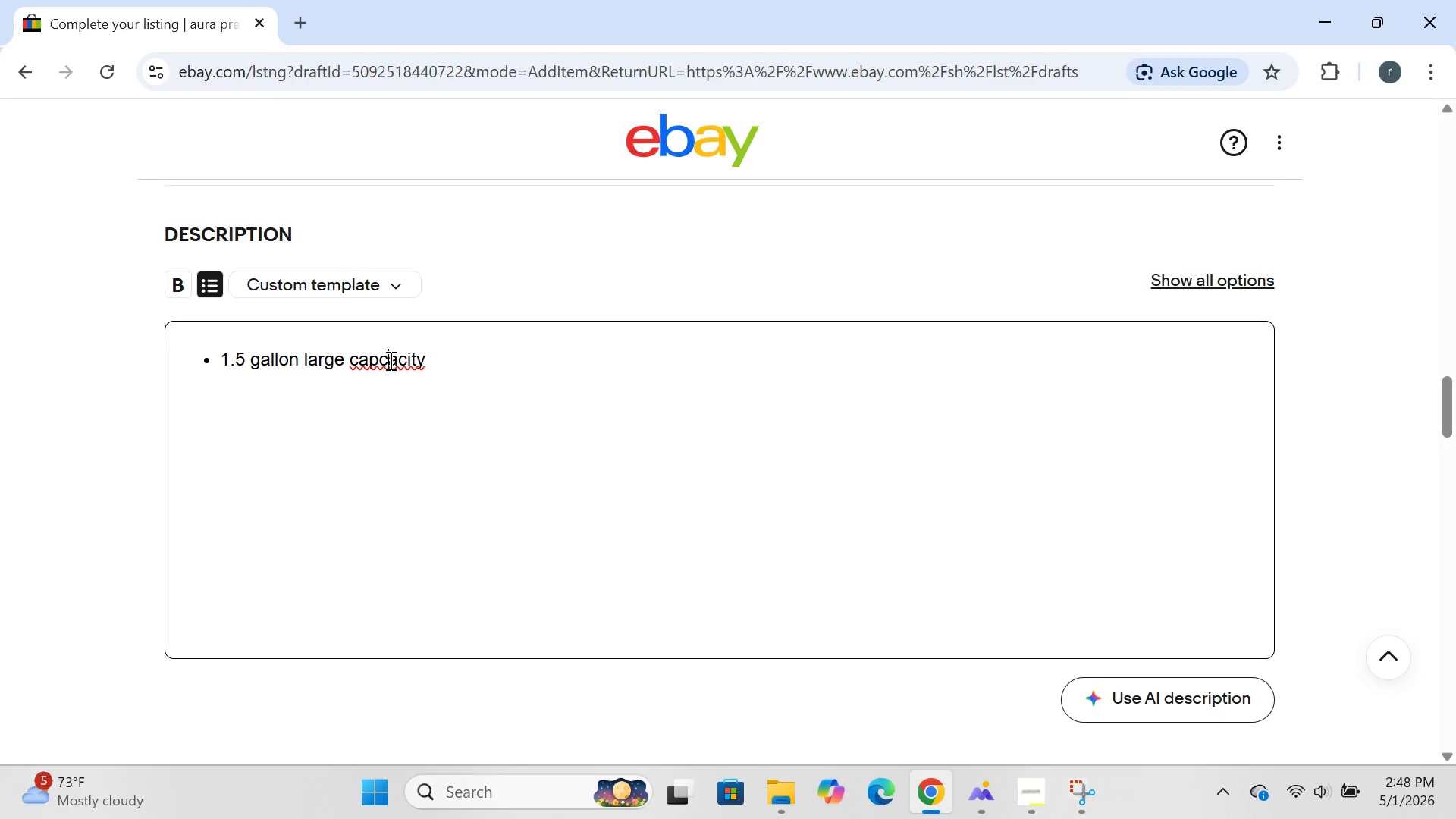 
key(Backspace)
 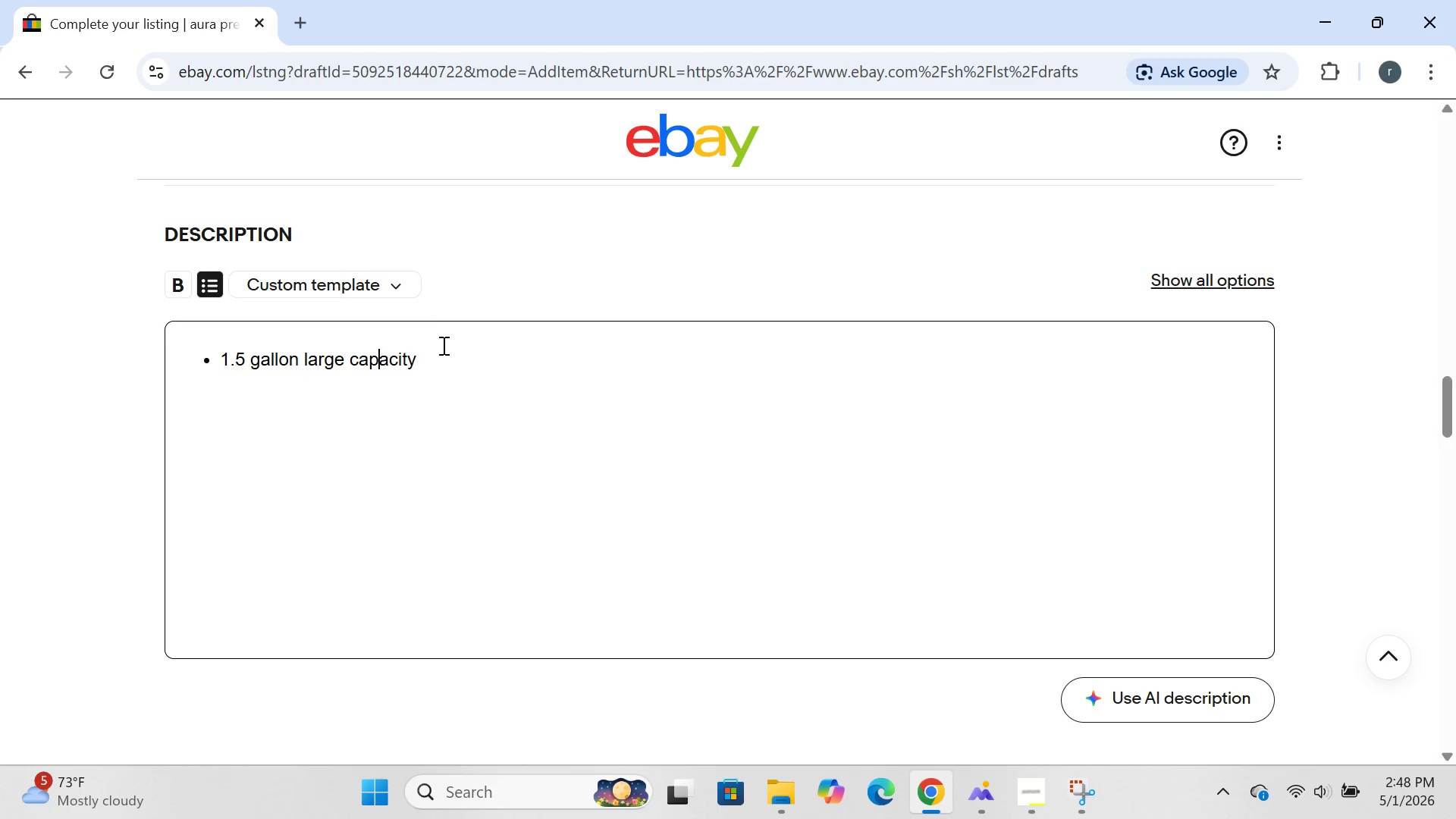 
left_click([442, 345])
 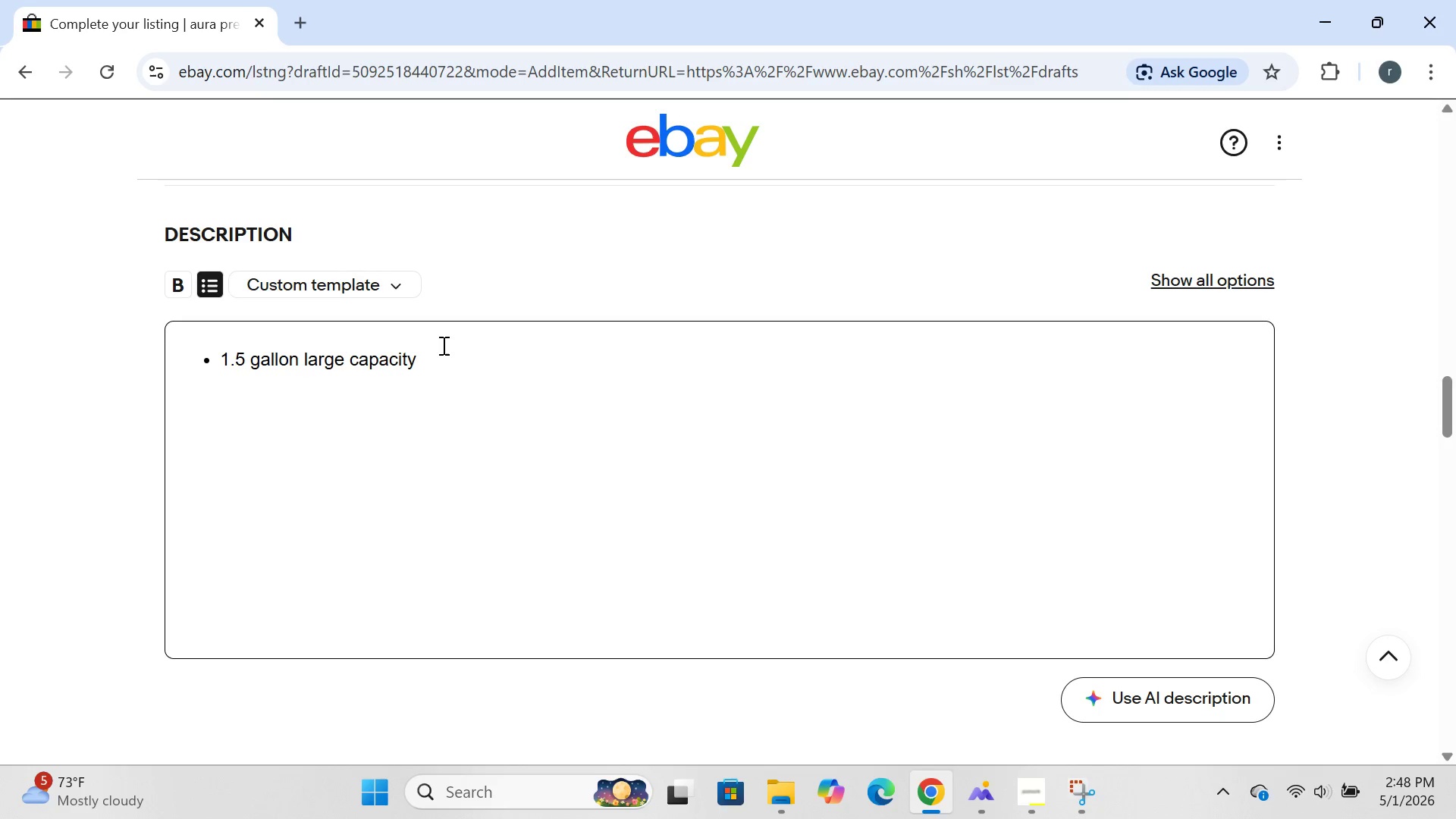 
type(-less frequent emptying)
 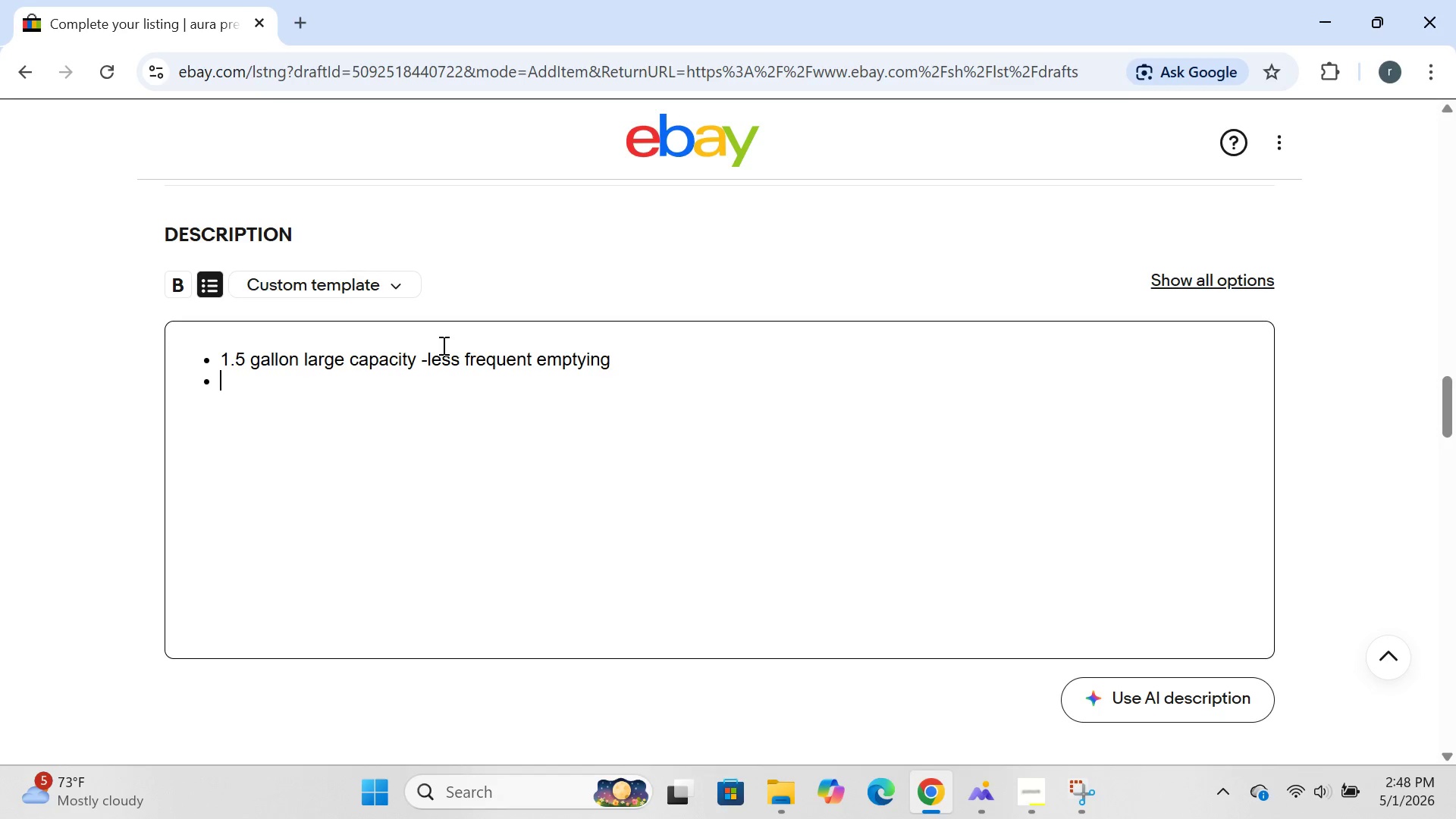 
key(Enter)
 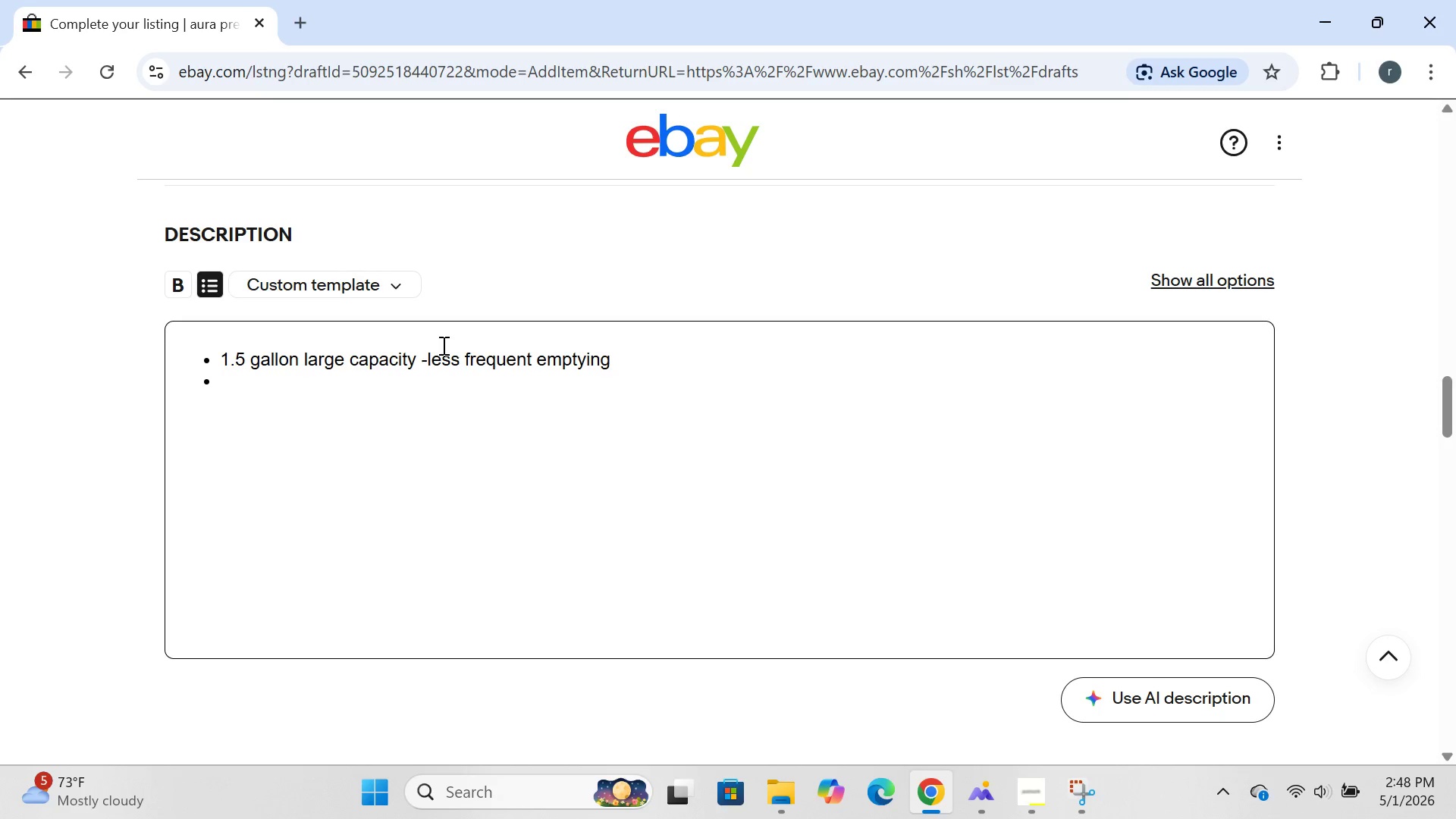 
type(dya)
key(Backspace)
key(Backspace)
type(ual0)
key(Backspace)
type(-layer fil)
 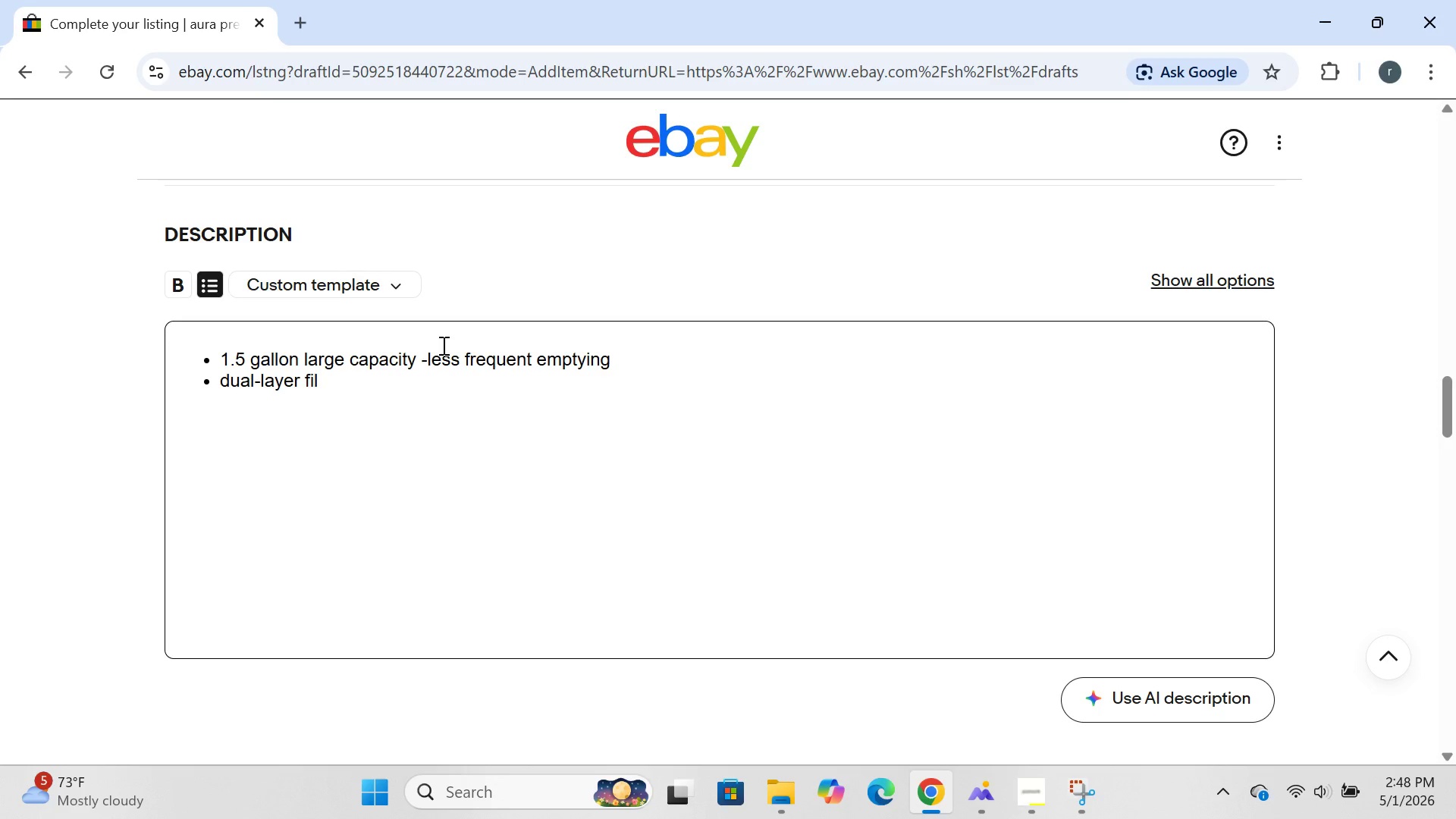 
wait(5.12)
 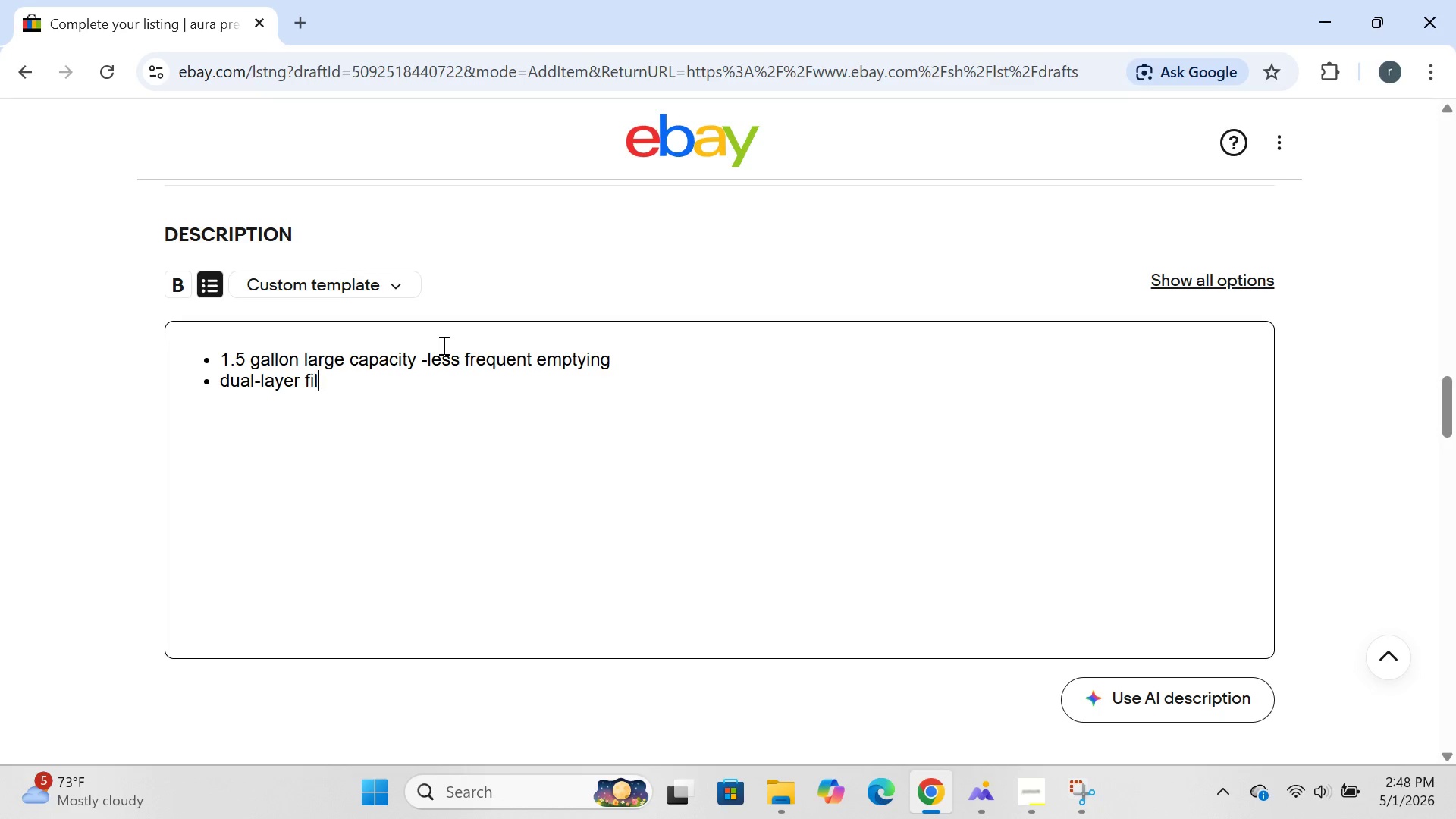 
type(tration system traps  odors)
 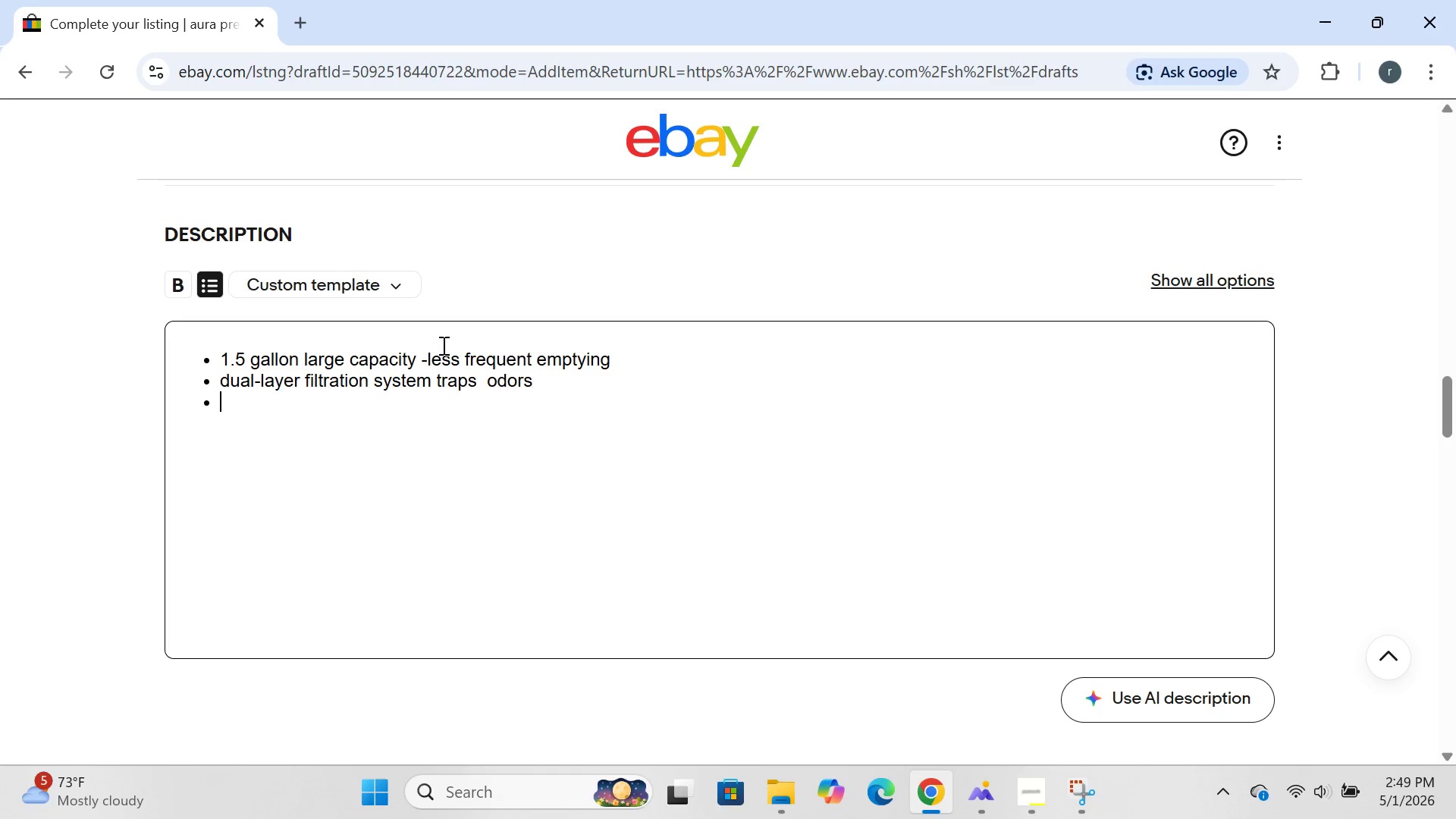 
key(Enter)
 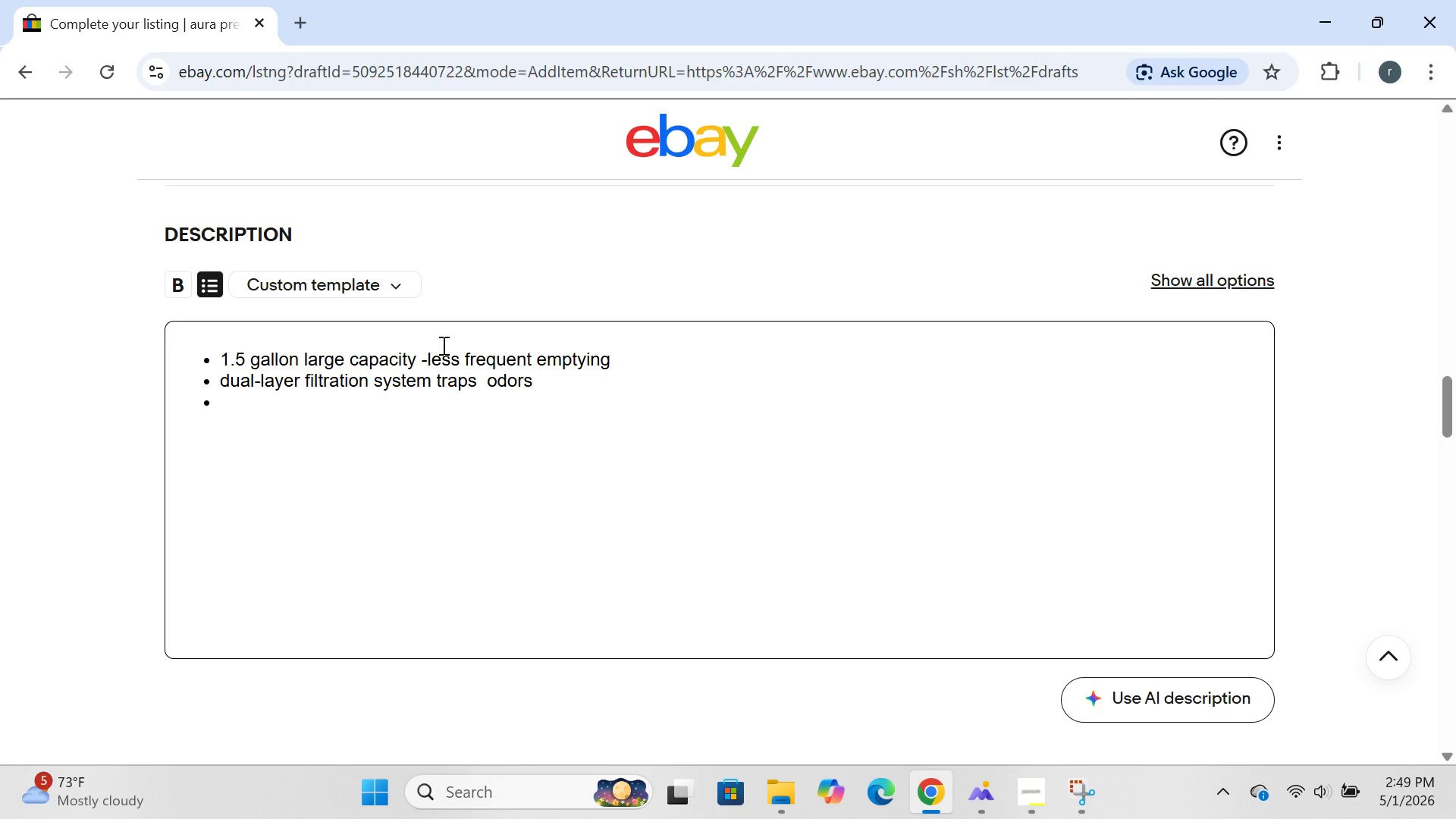 
type(non-slip base stau)
key(Backspace)
type(ys secure on counte)
key(Backspace)
type(ery)
key(Backspace)
type(top )
 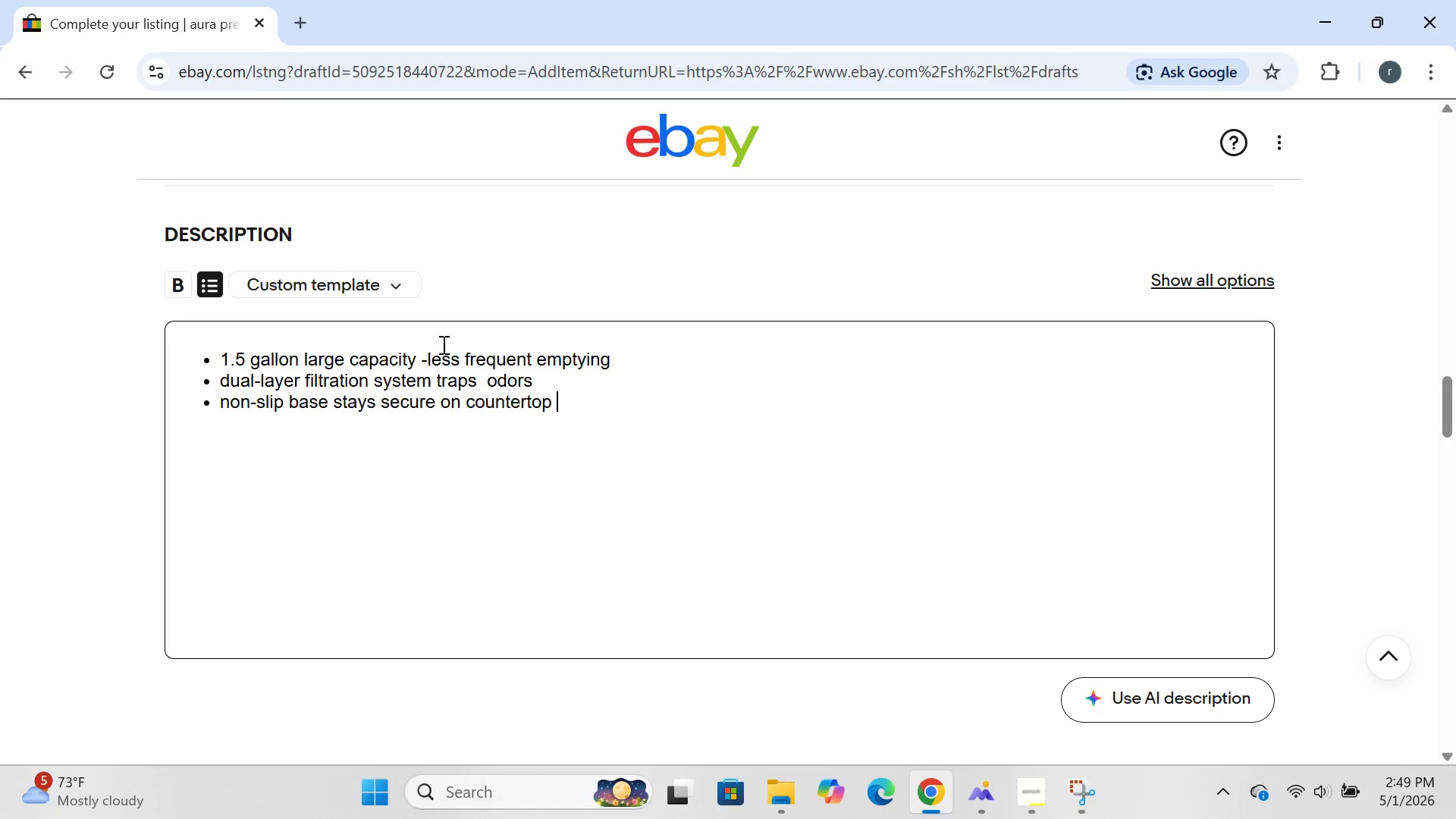 
key(Enter)
 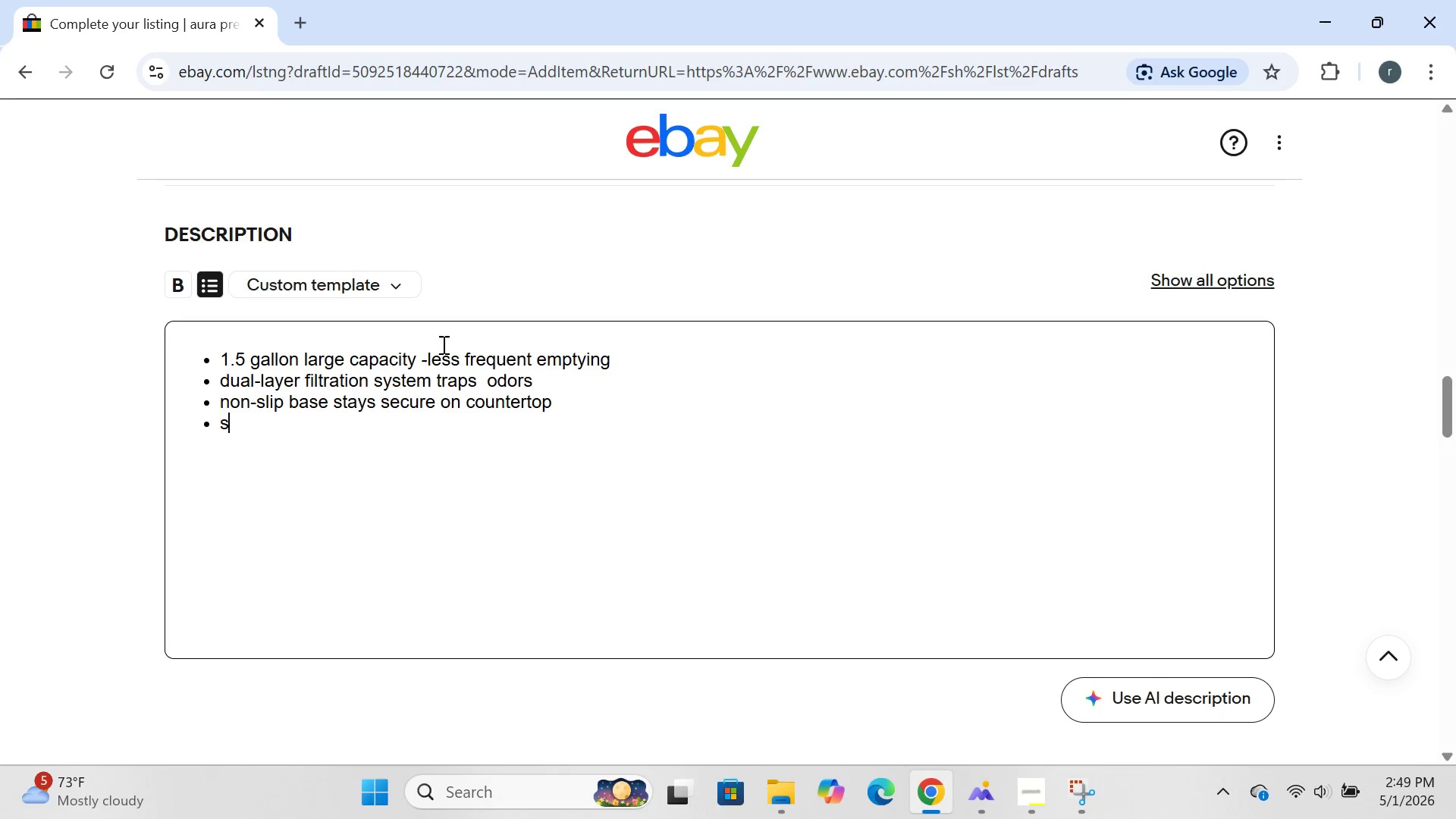 
type(stainless steel _)
key(Backspace)
type(+ bamboo hybrid cin)
key(Backspace)
key(Backspace)
type(on)
 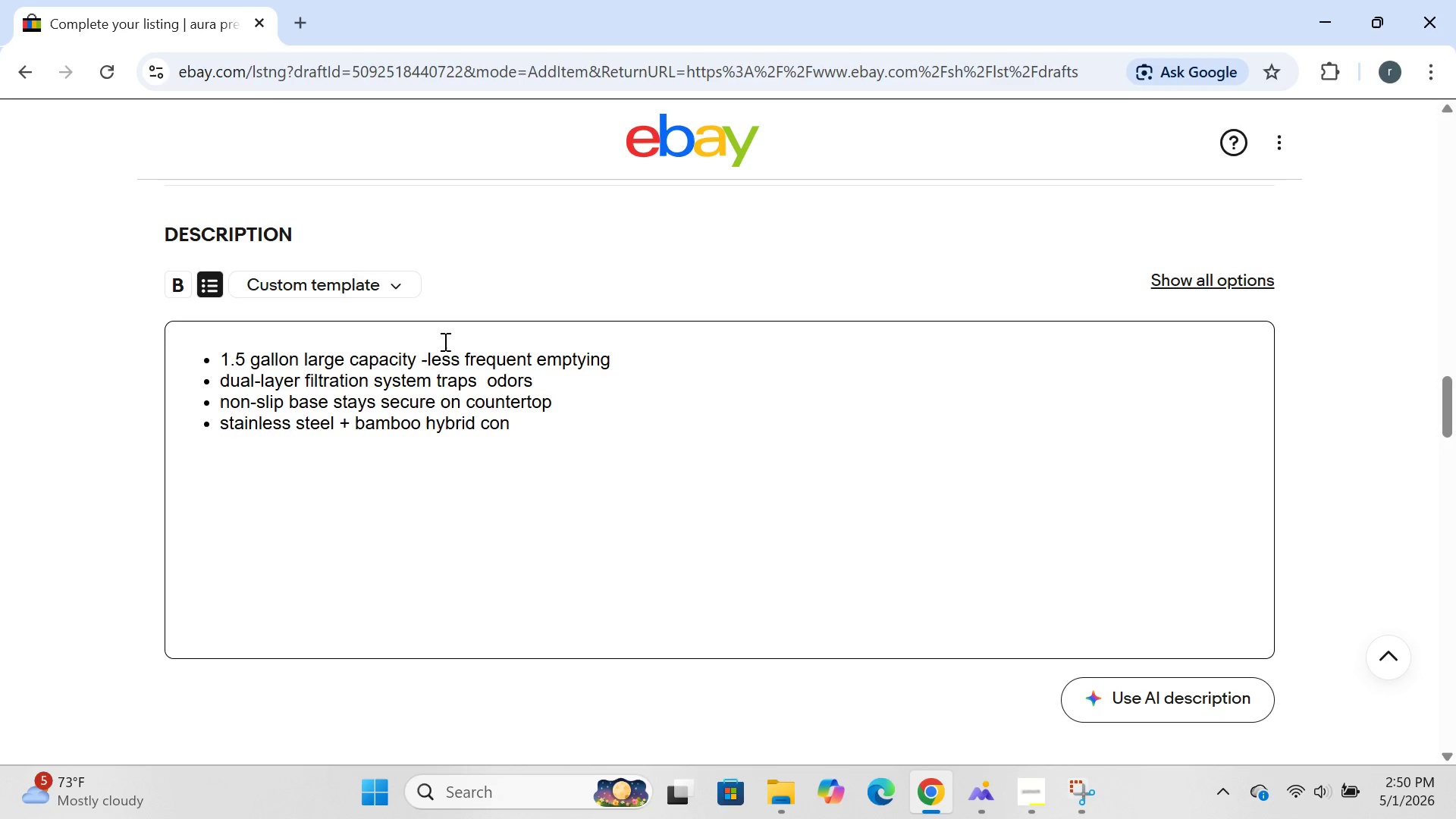 
wait(9.86)
 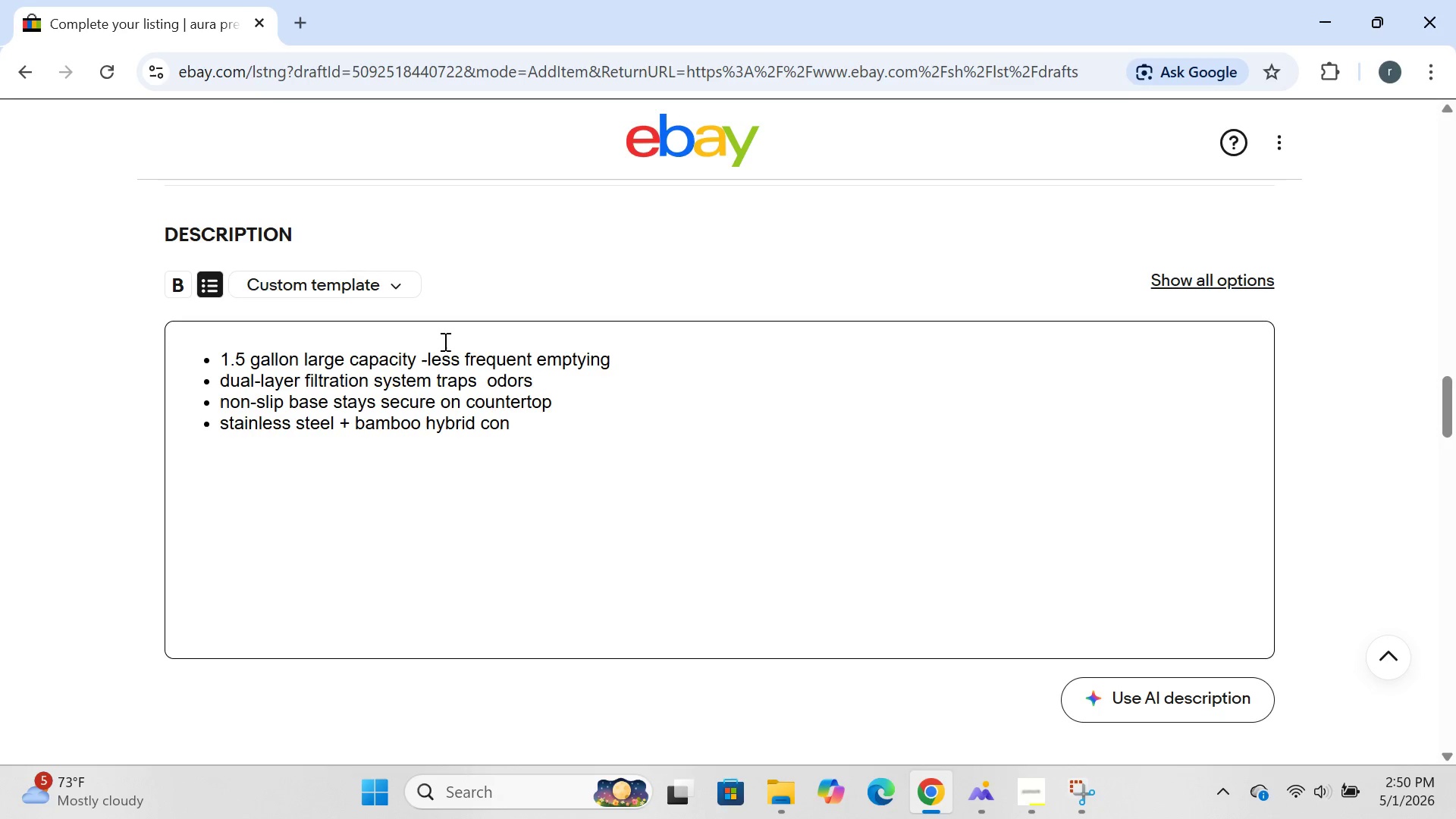 
type(strucy)
key(Backspace)
type(tion)
 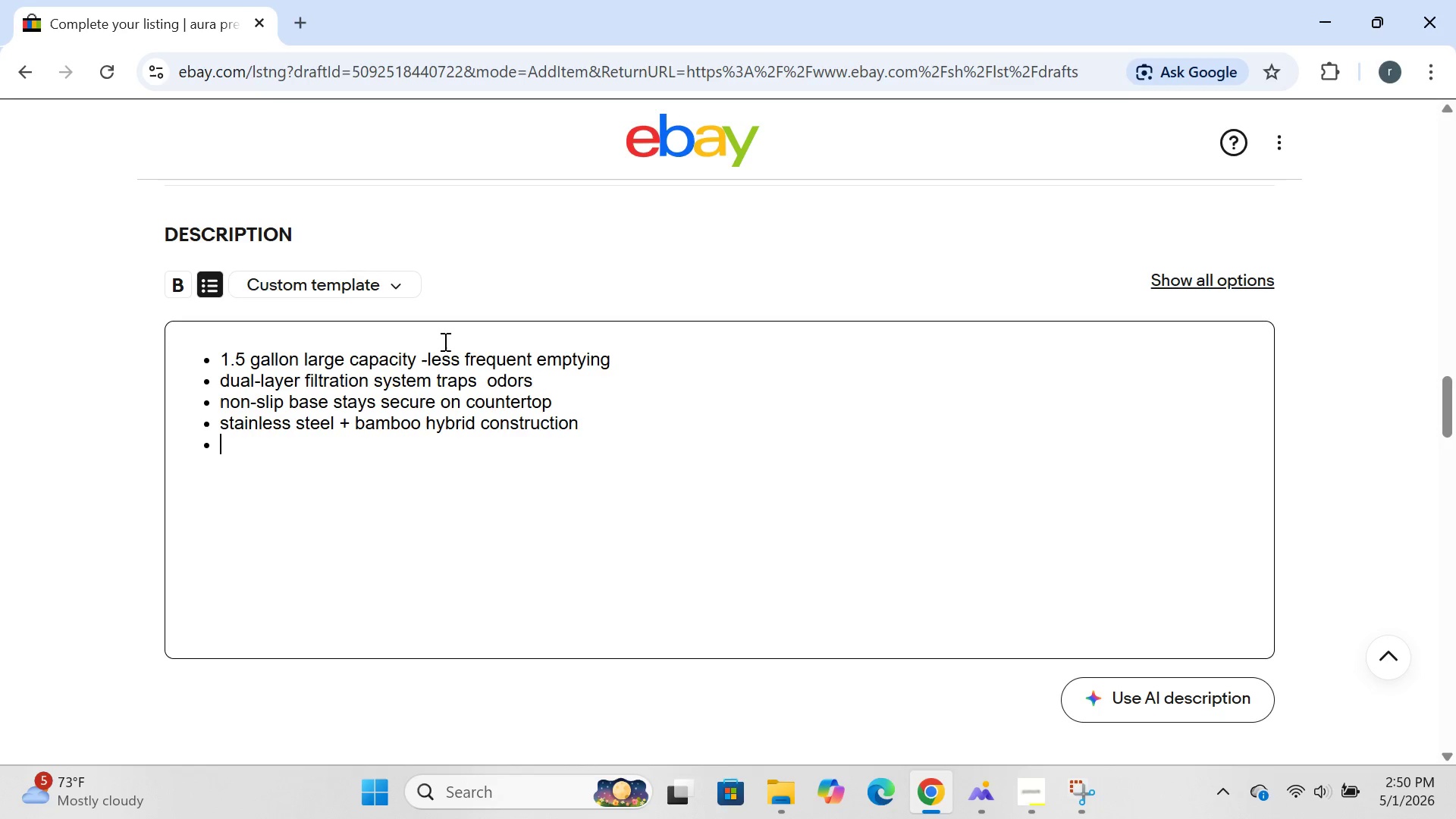 
key(Enter)
 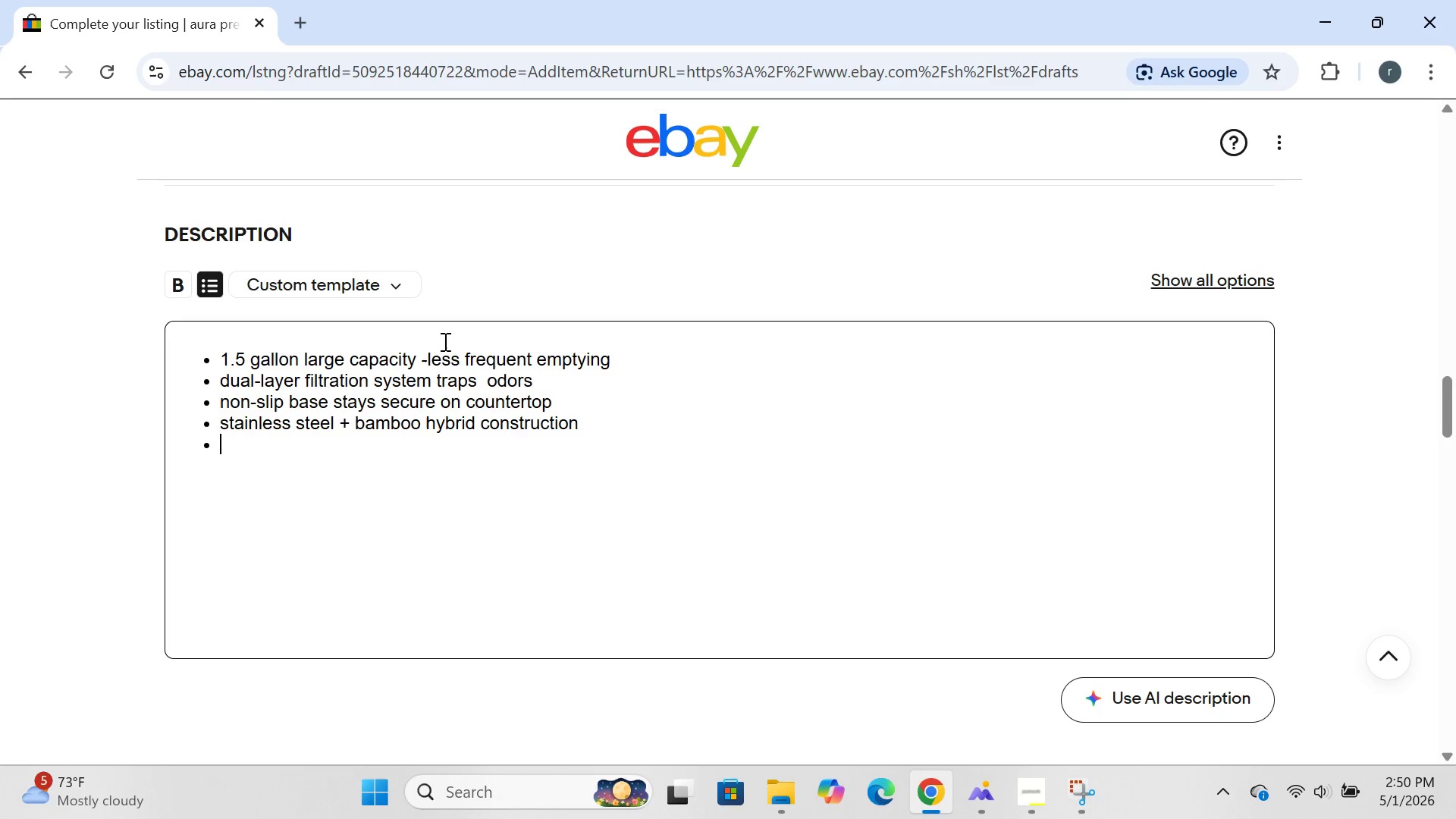 
type(sleek premium design for modern kitchens)
 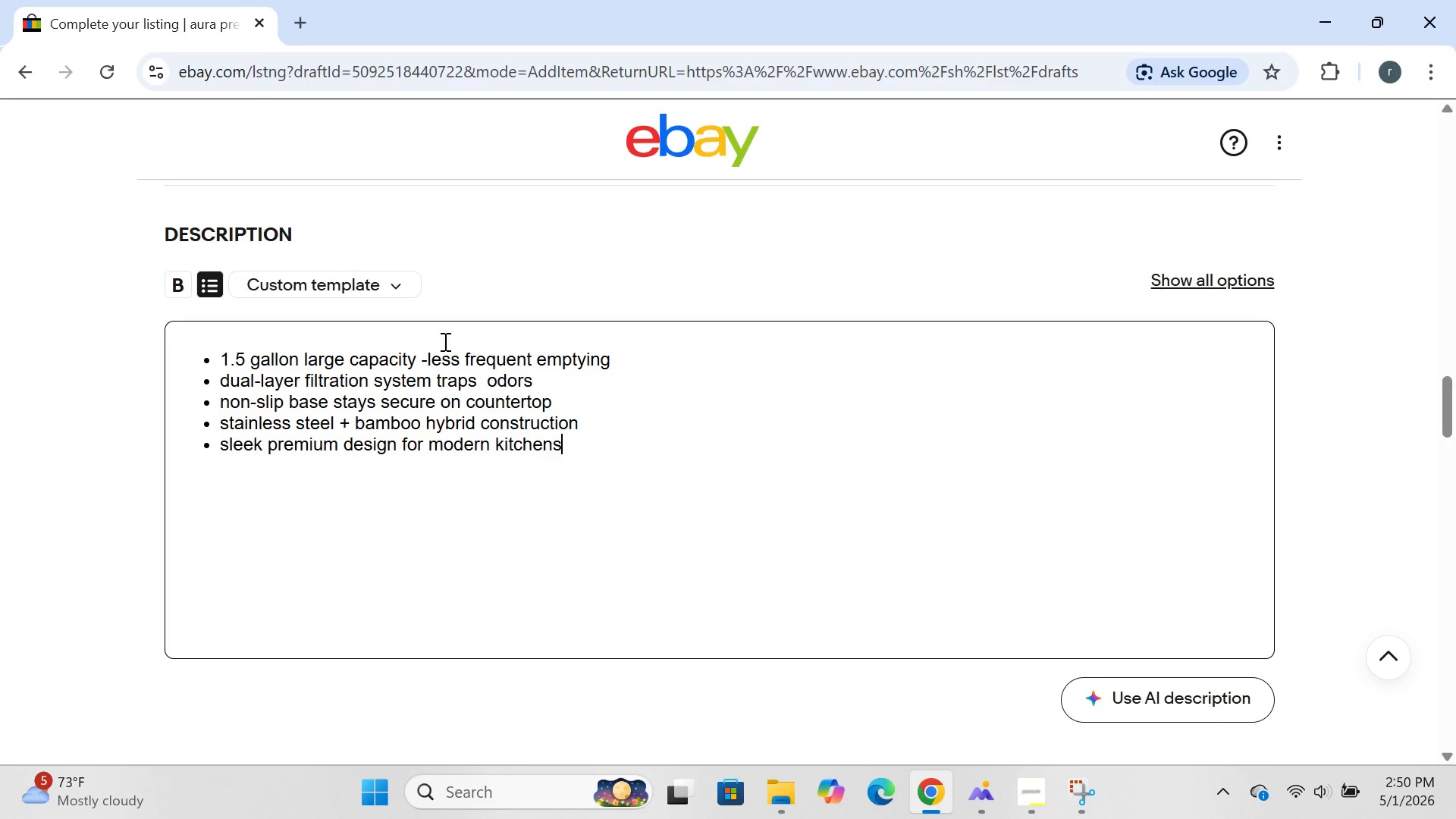 
key(Enter)
 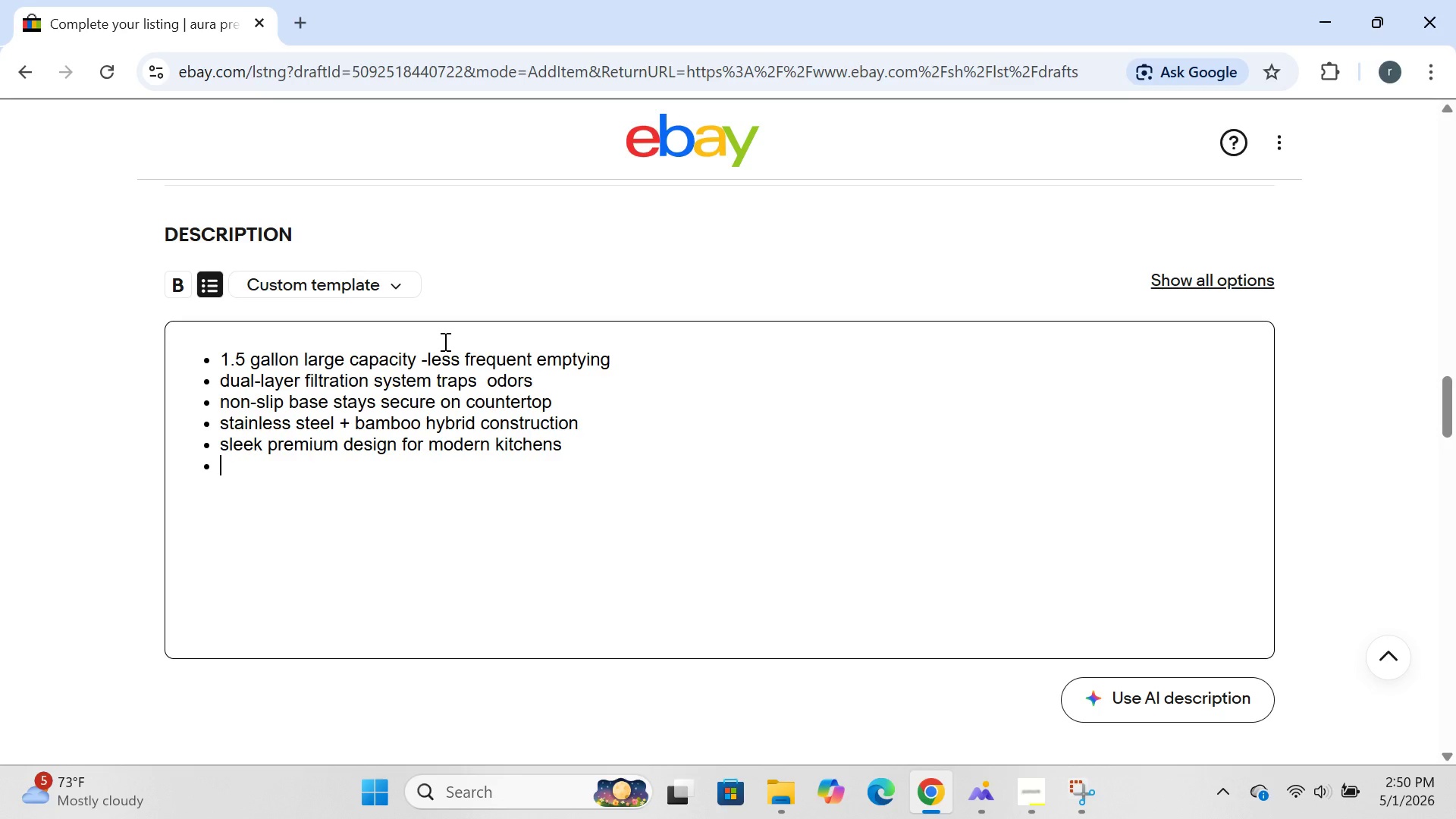 
type(odor-free and easy to clean)
 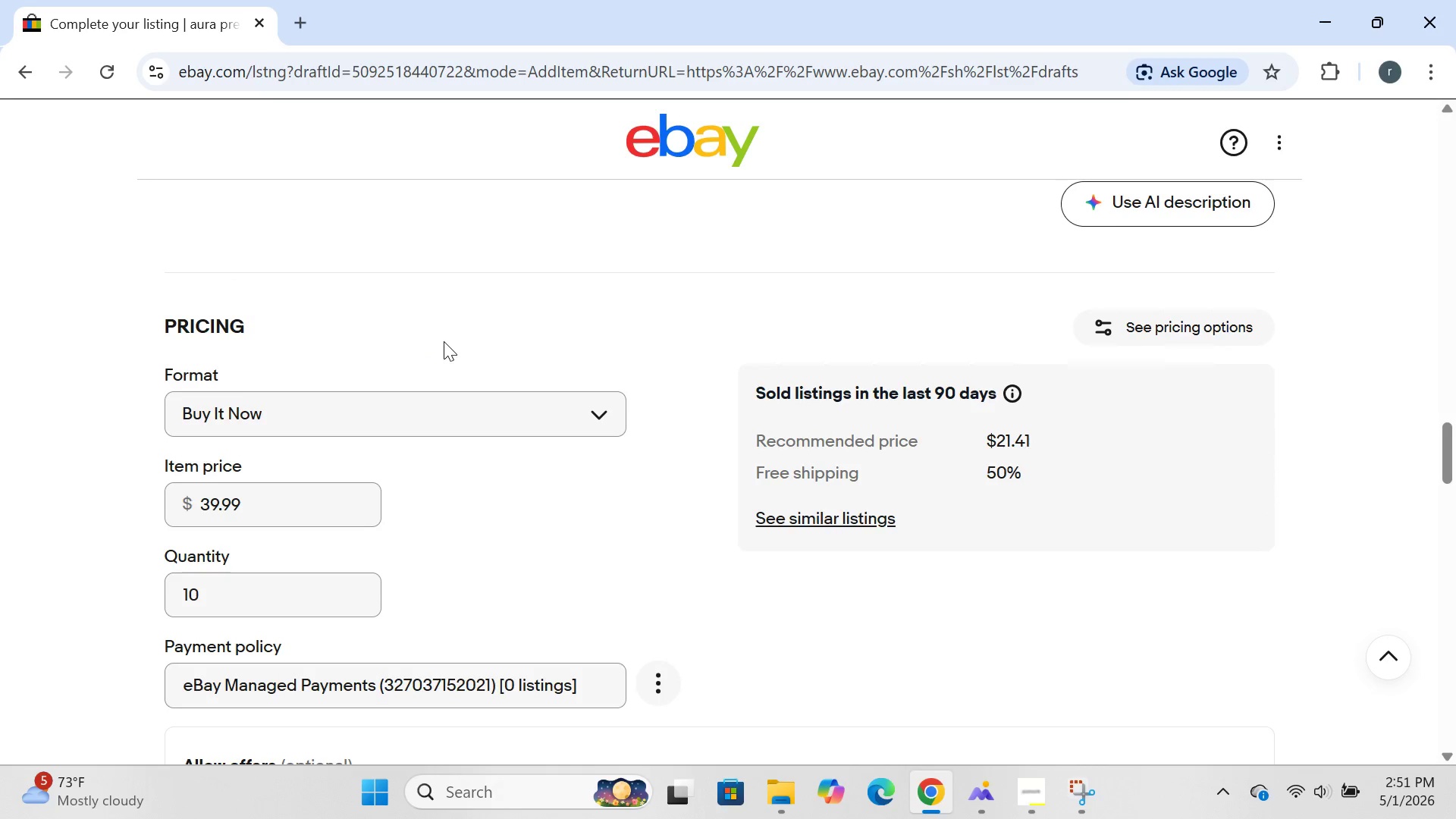 
wait(6.16)
 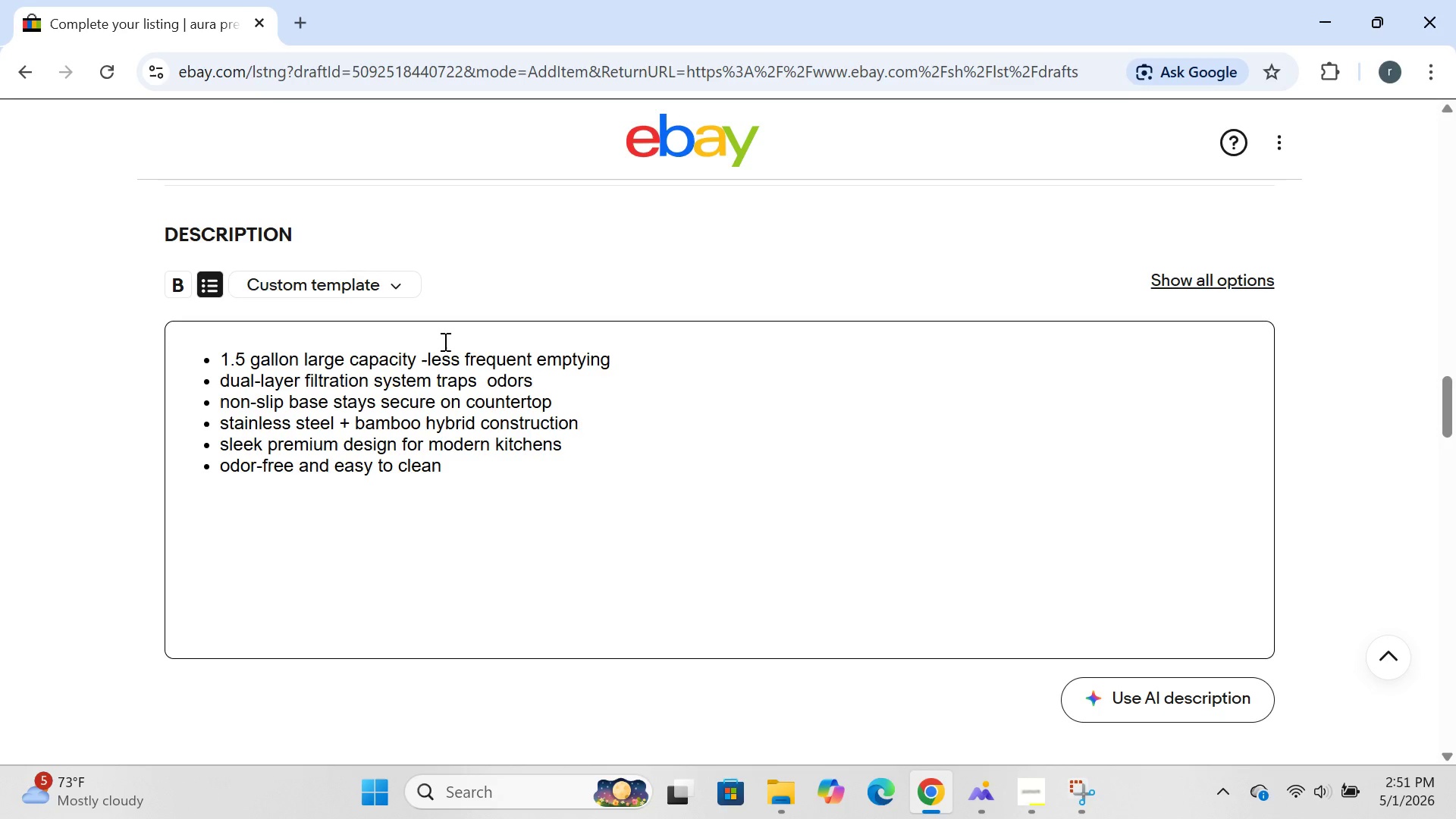 
left_click([309, 497])
 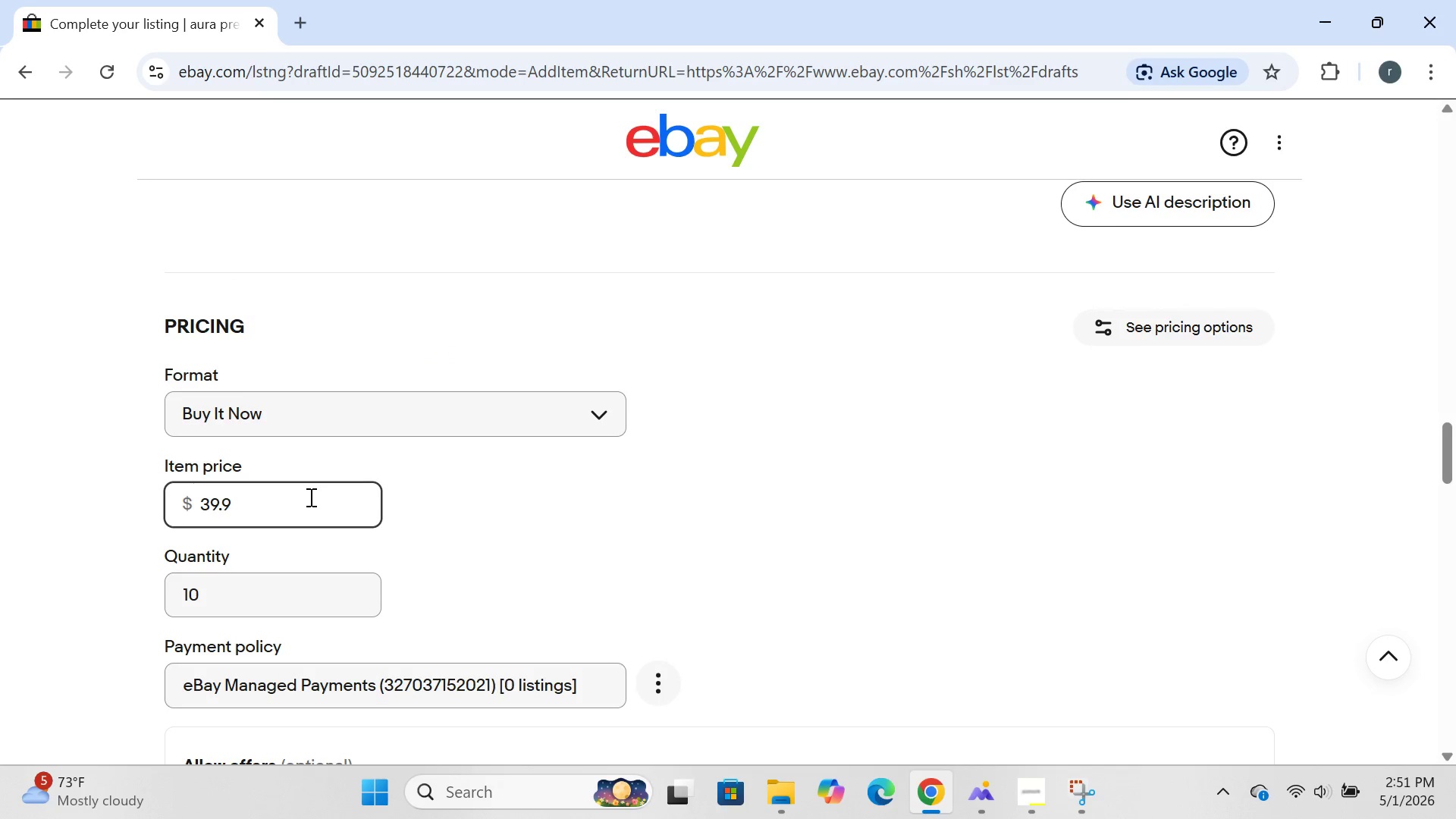 
hold_key(key=Backspace, duration=0.89)
 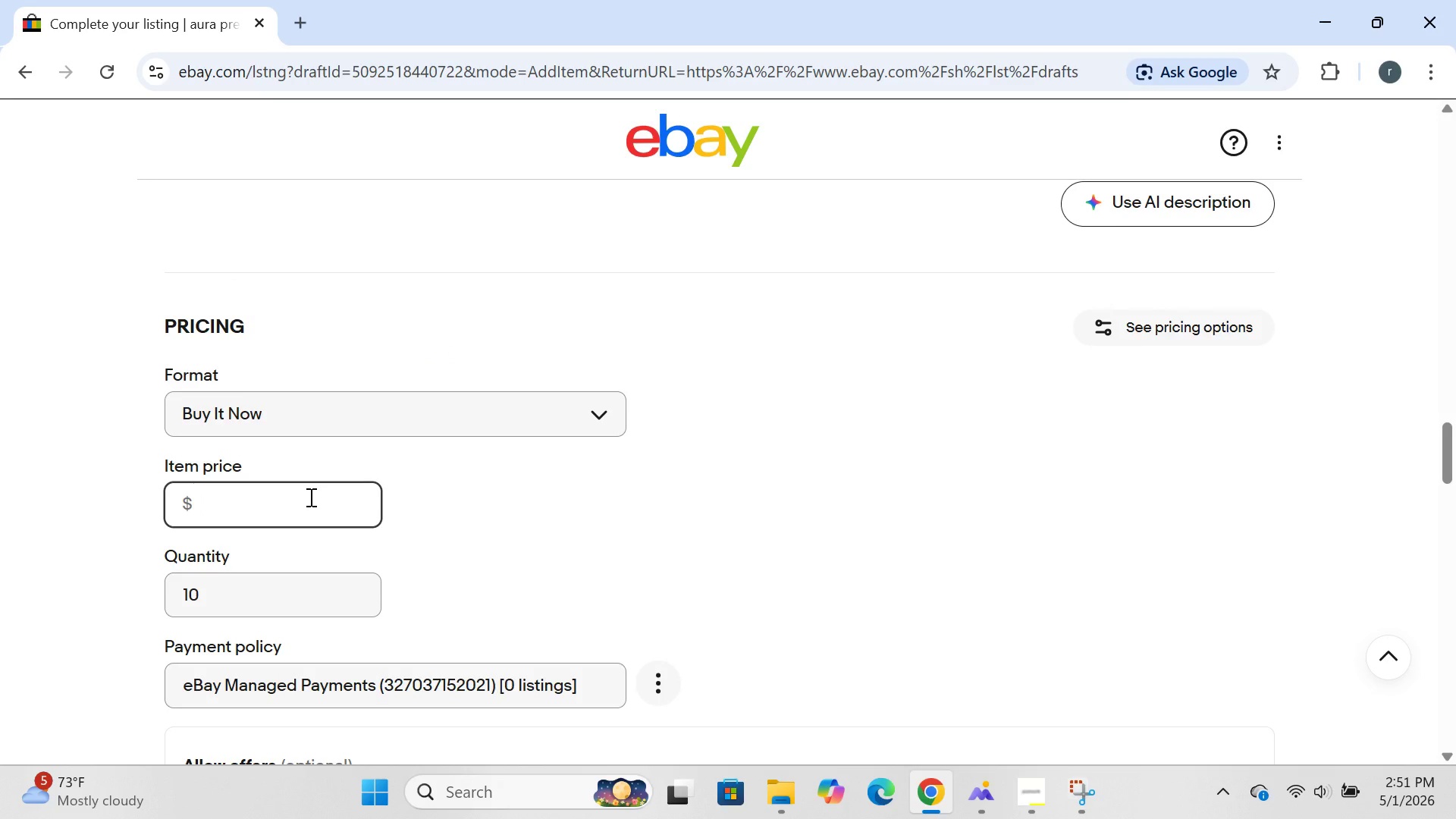 
type(65.00)
 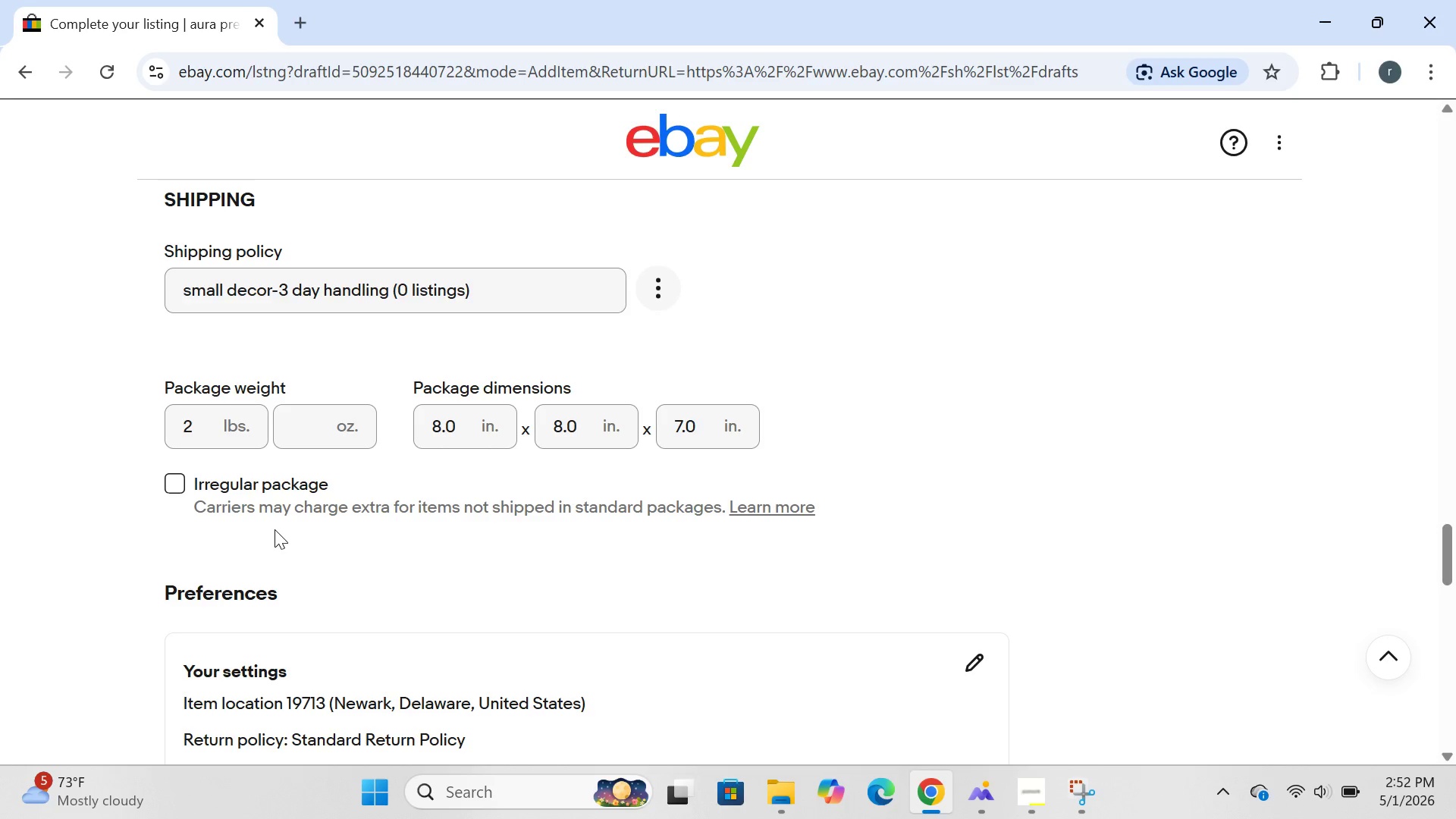 
wait(74.28)
 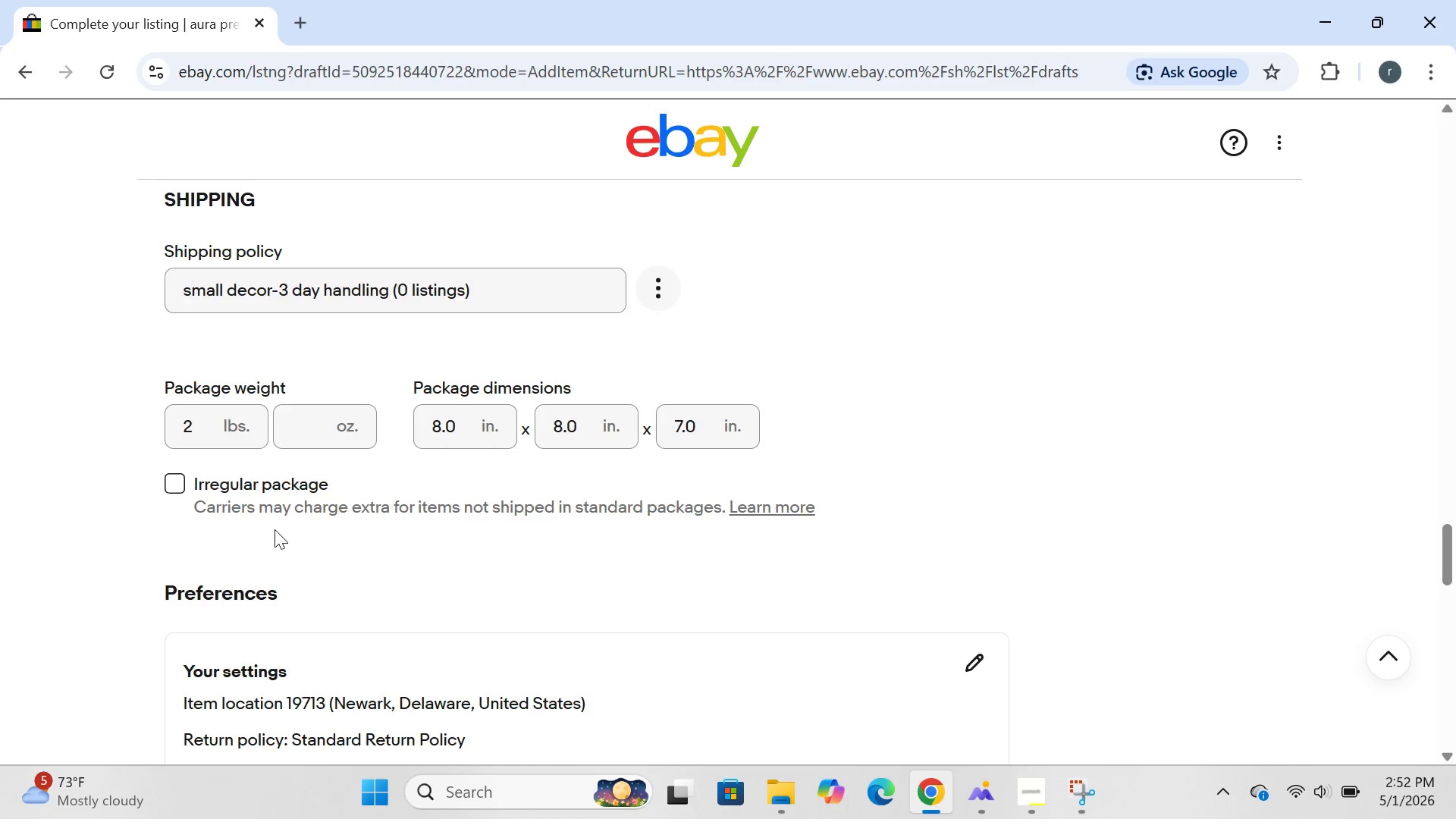 
left_click([300, 447])
 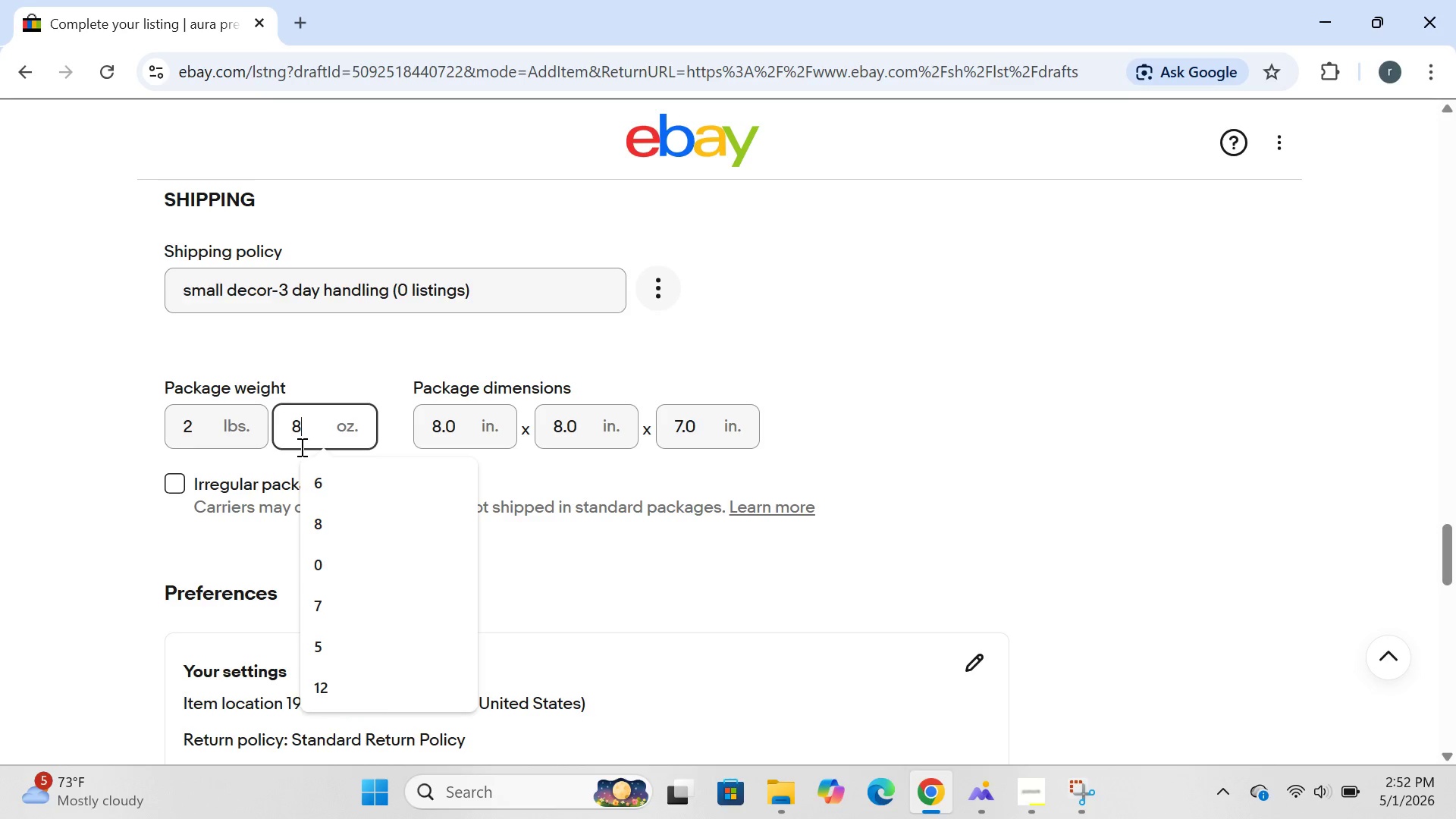 
key(8)
 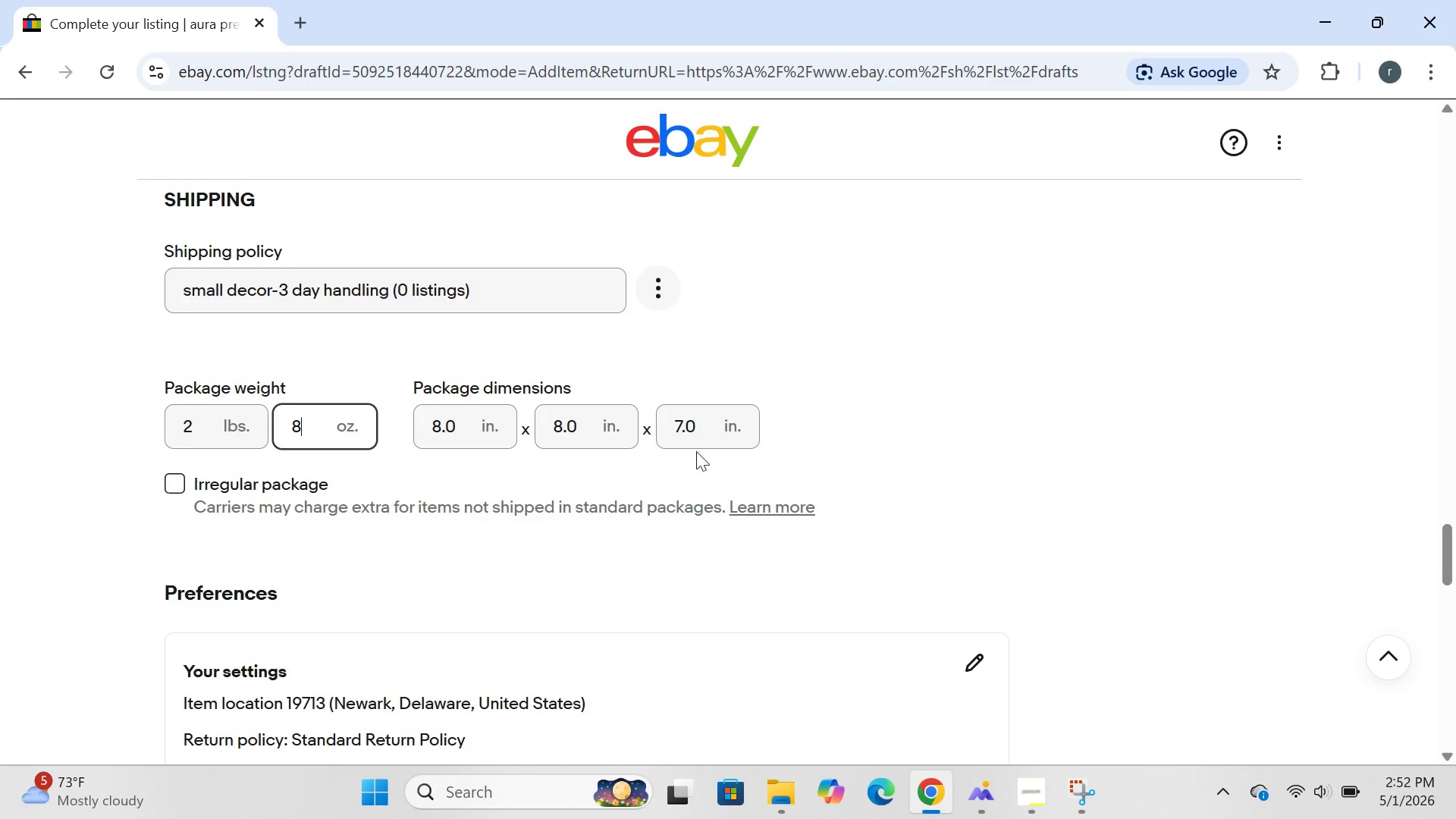 
wait(8.28)
 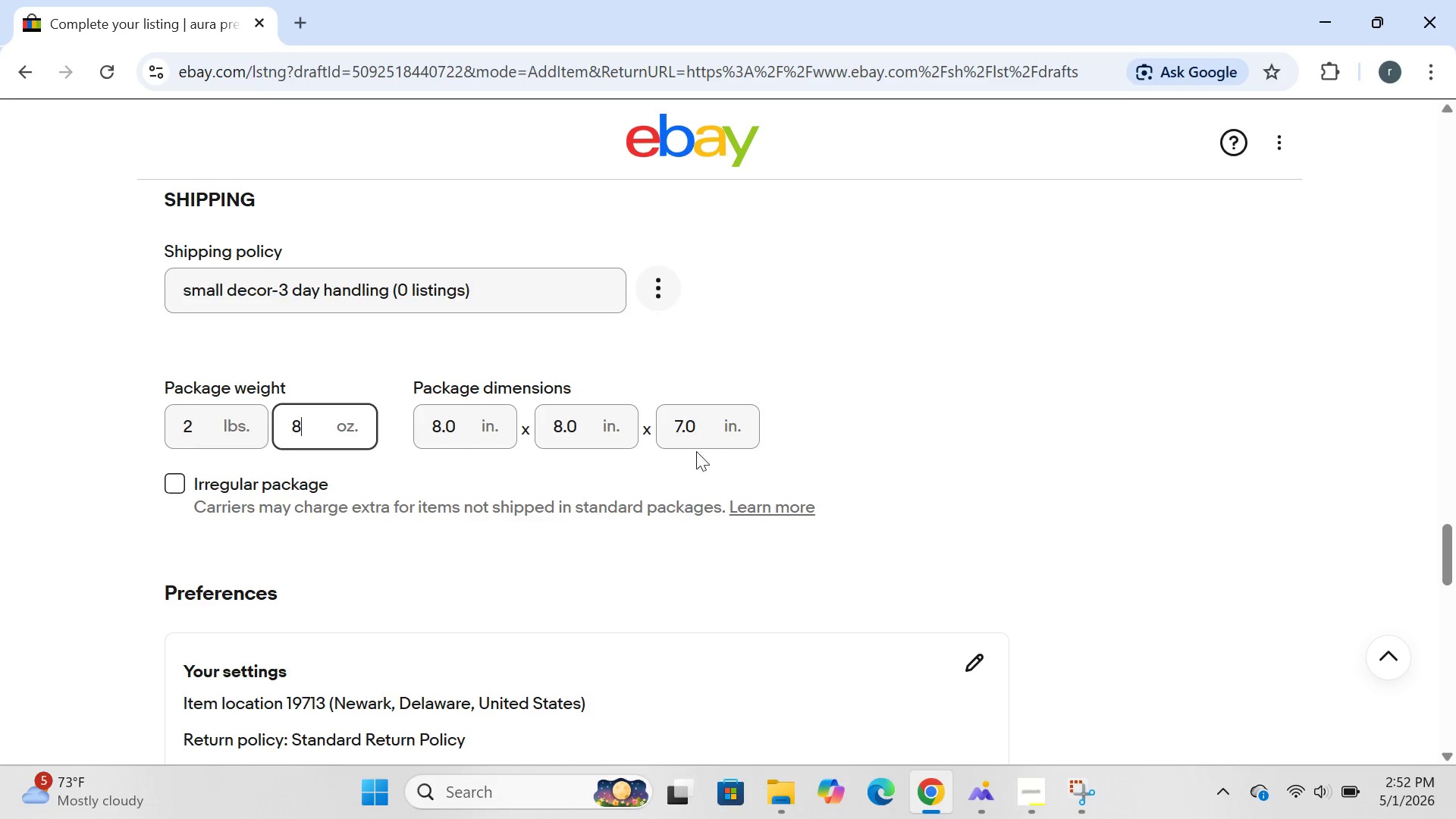 
left_click([733, 394])
 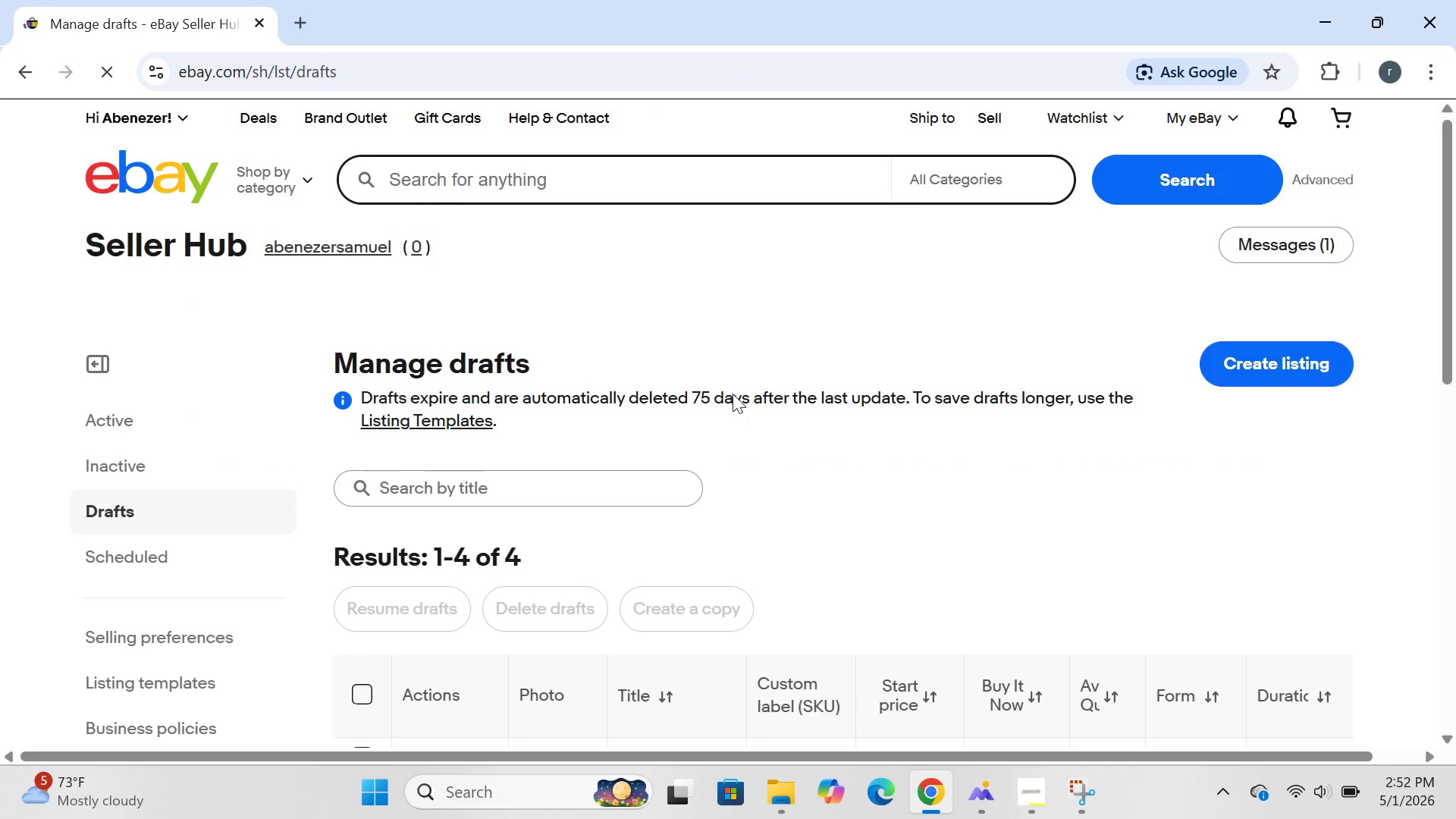 
wait(16.72)
 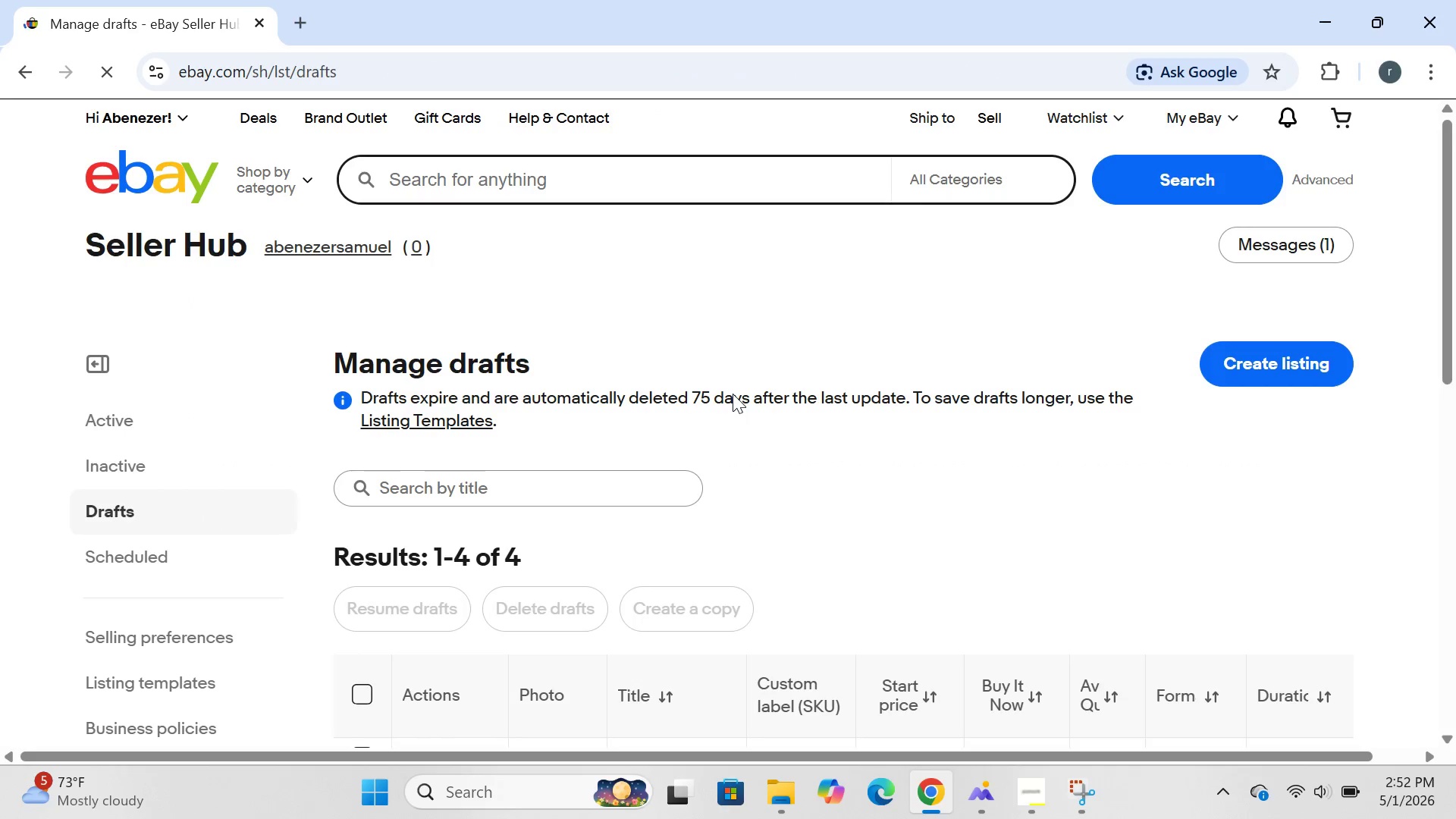 
left_click([1026, 783])